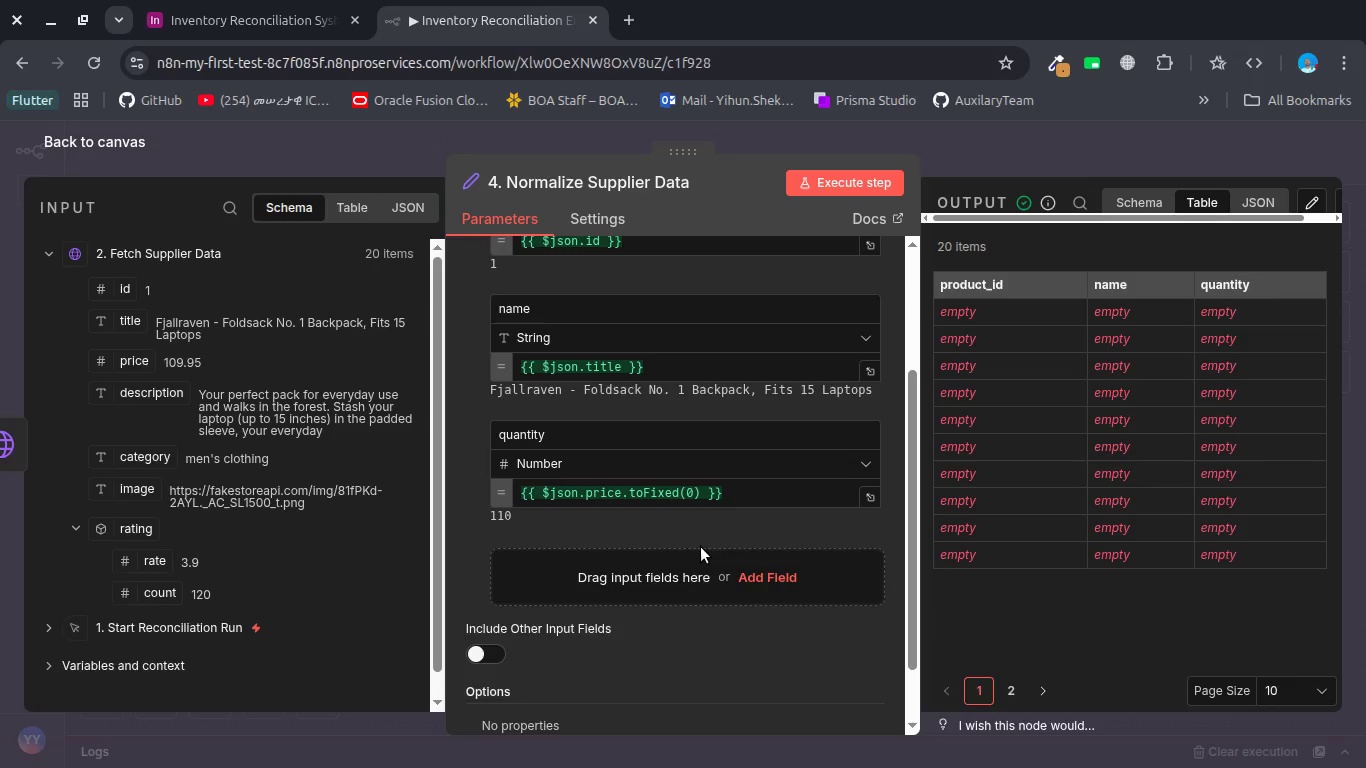 
left_click([868, 180])
 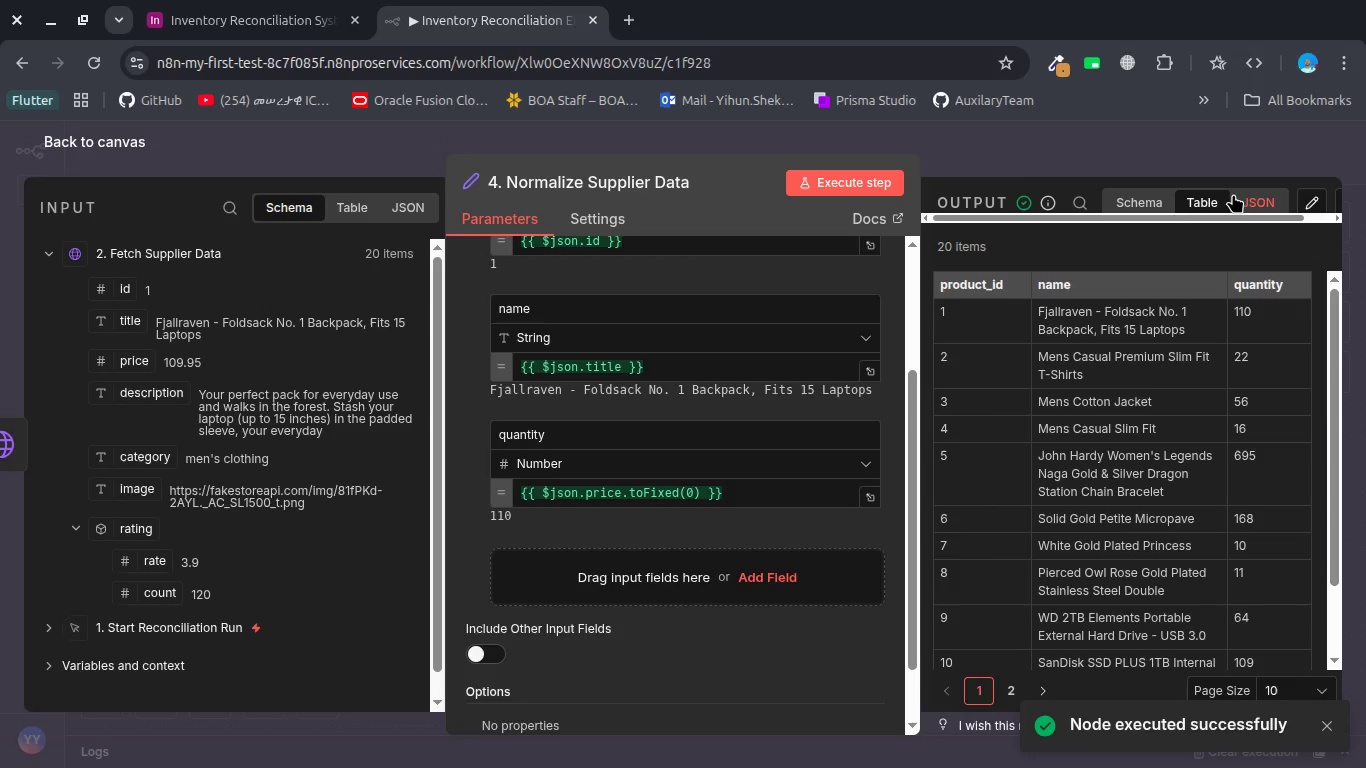 
left_click([1247, 199])
 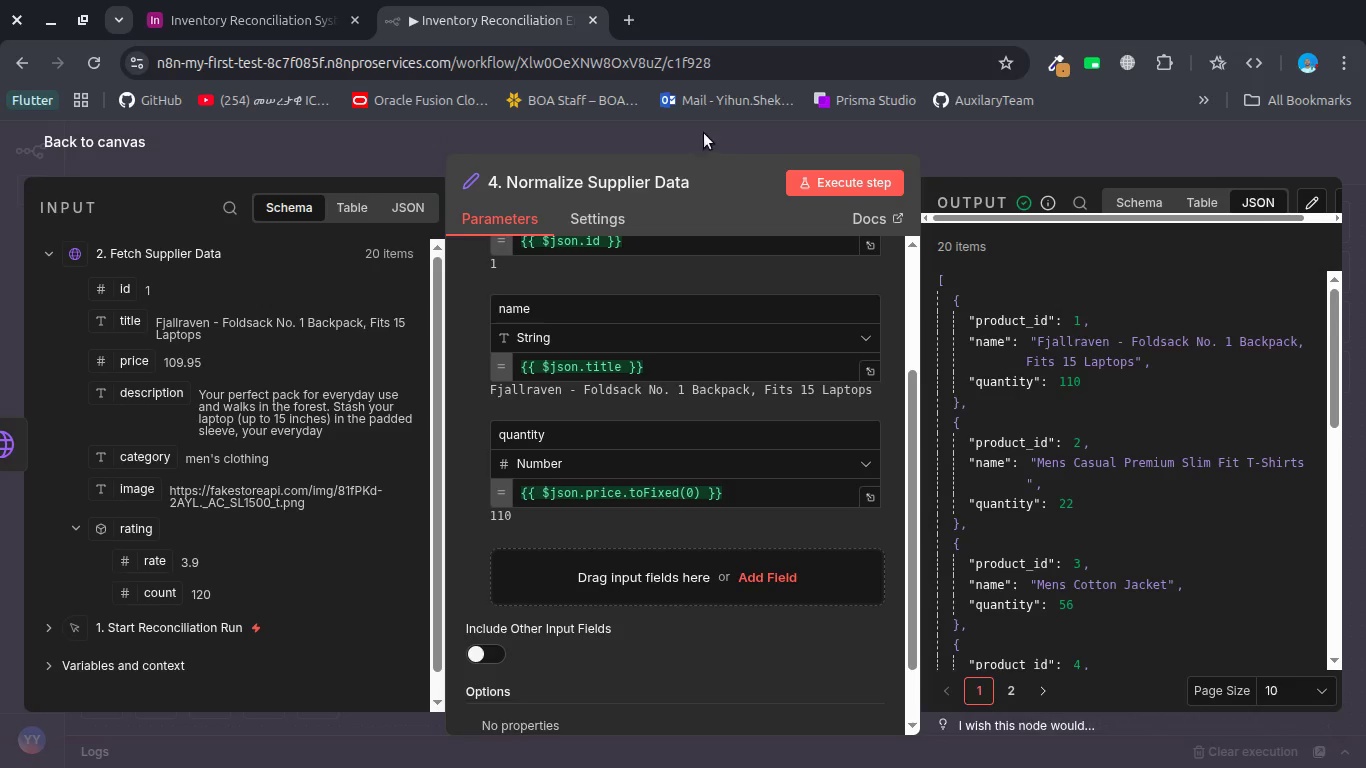 
left_click([849, 140])
 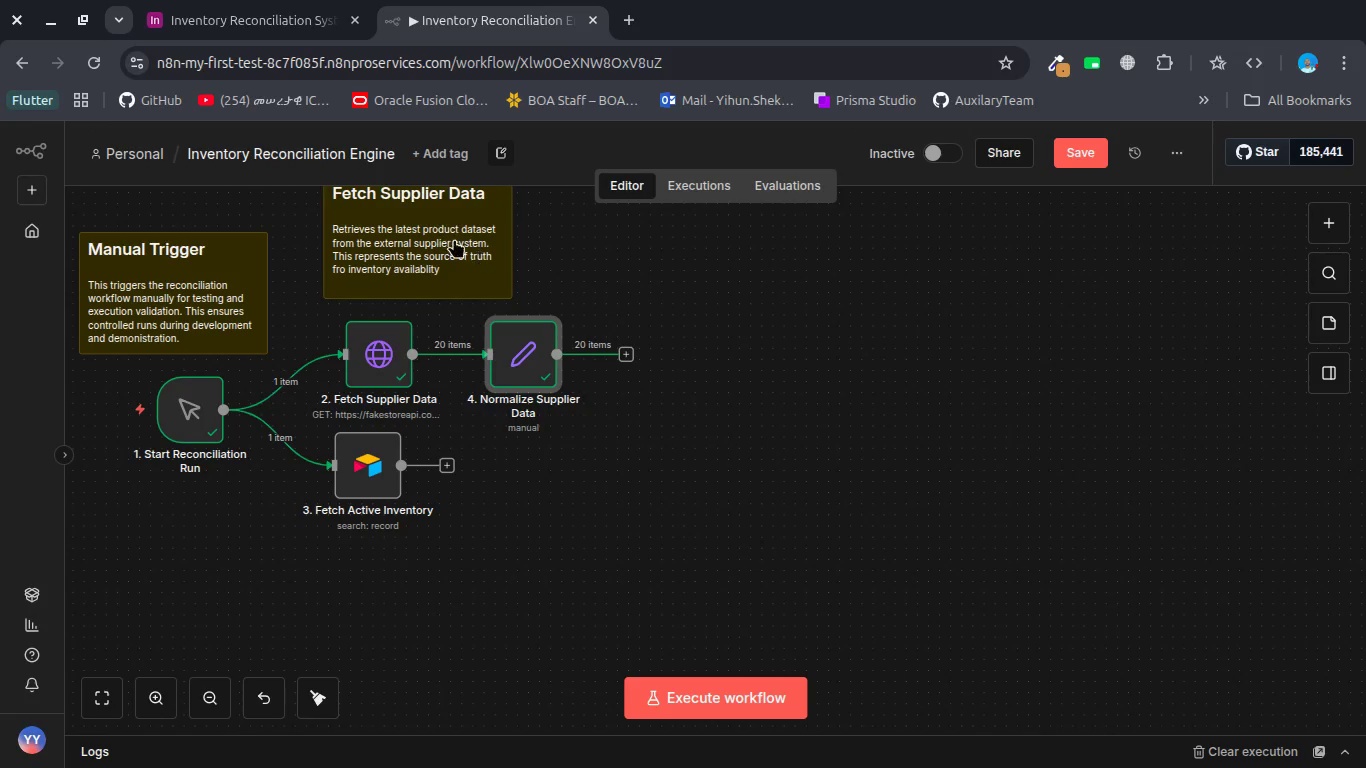 
wait(8.28)
 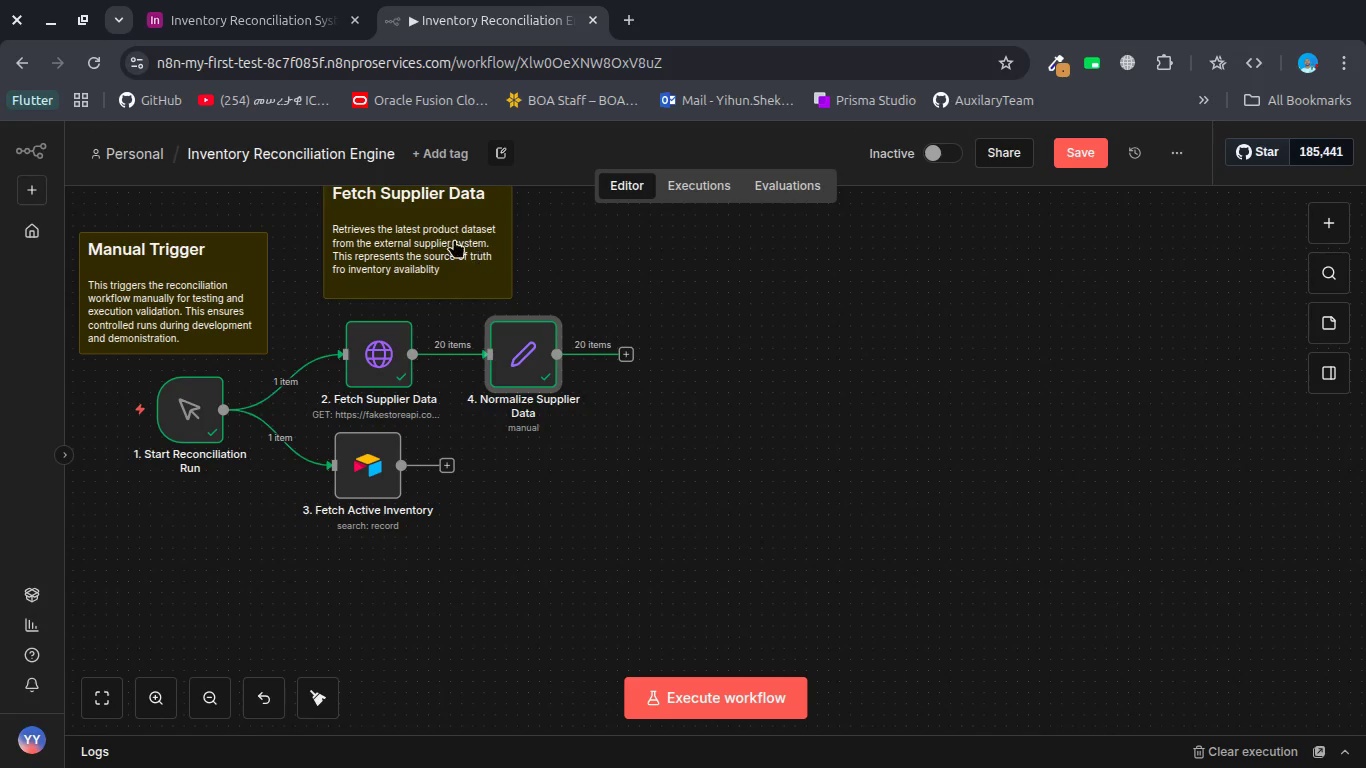 
left_click_drag(start_coordinate=[515, 363], to_coordinate=[628, 362])
 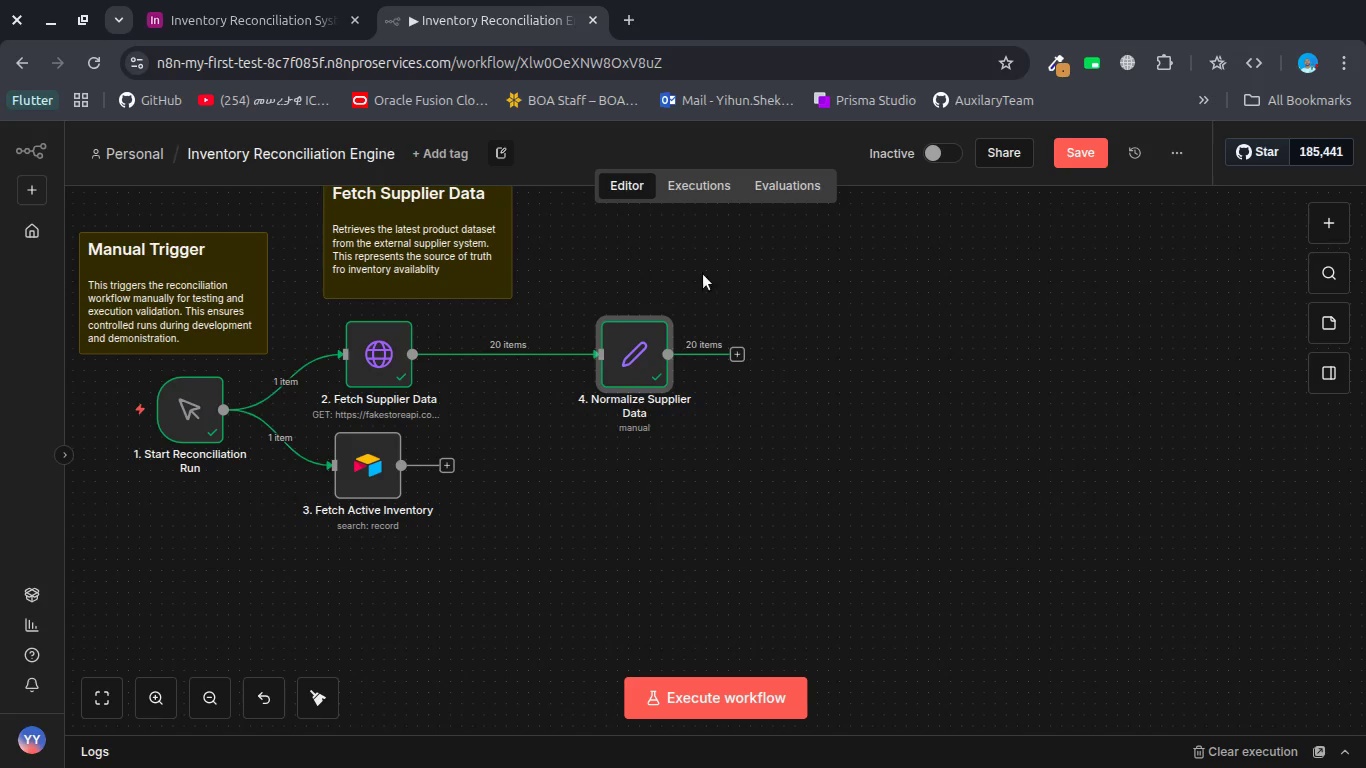 
right_click([609, 251])
 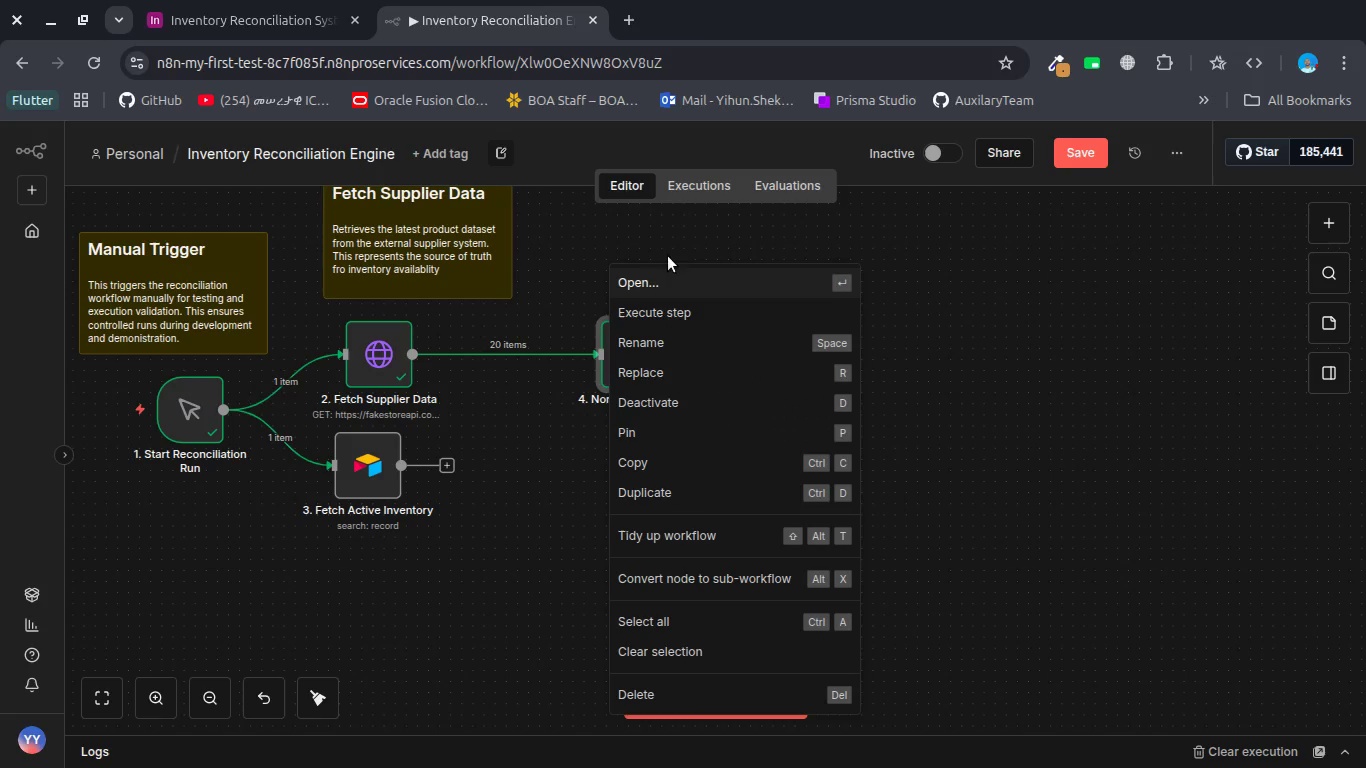 
left_click([628, 233])
 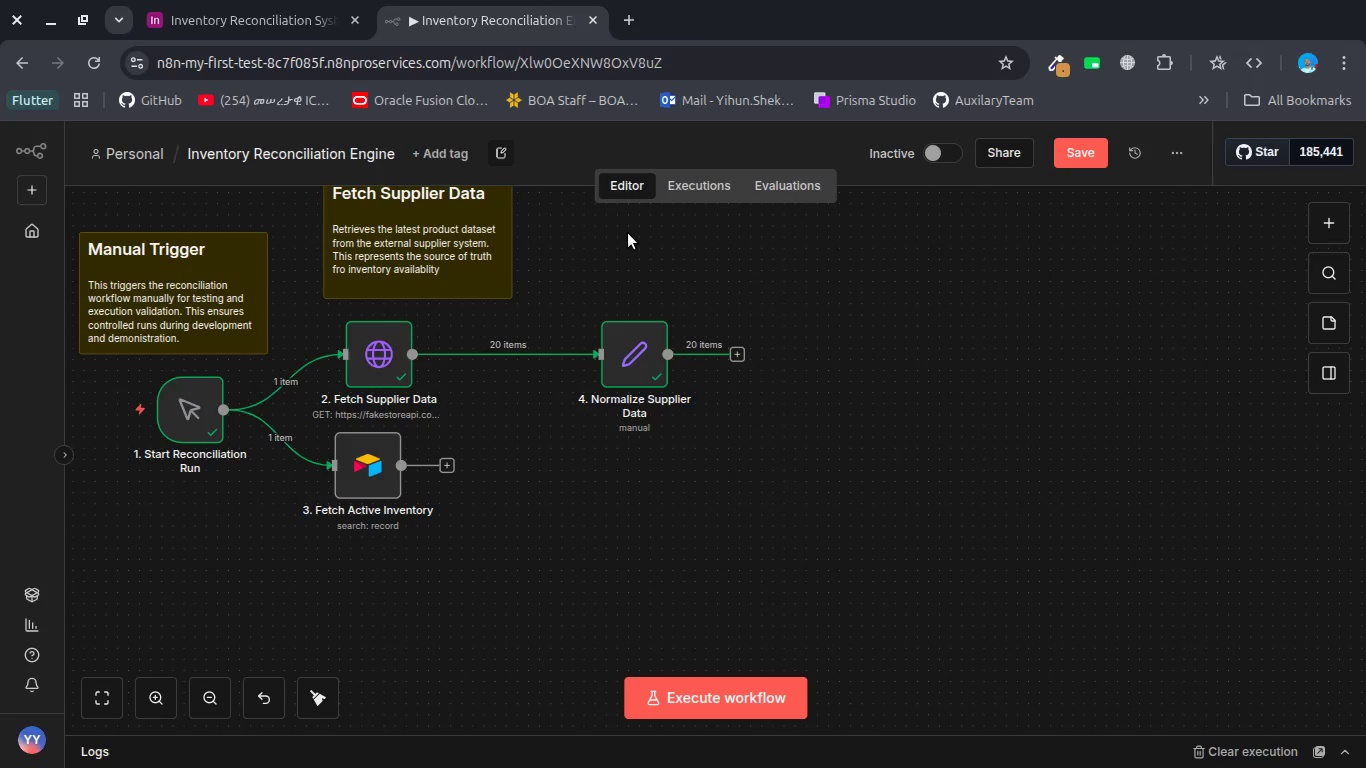 
right_click([628, 233])
 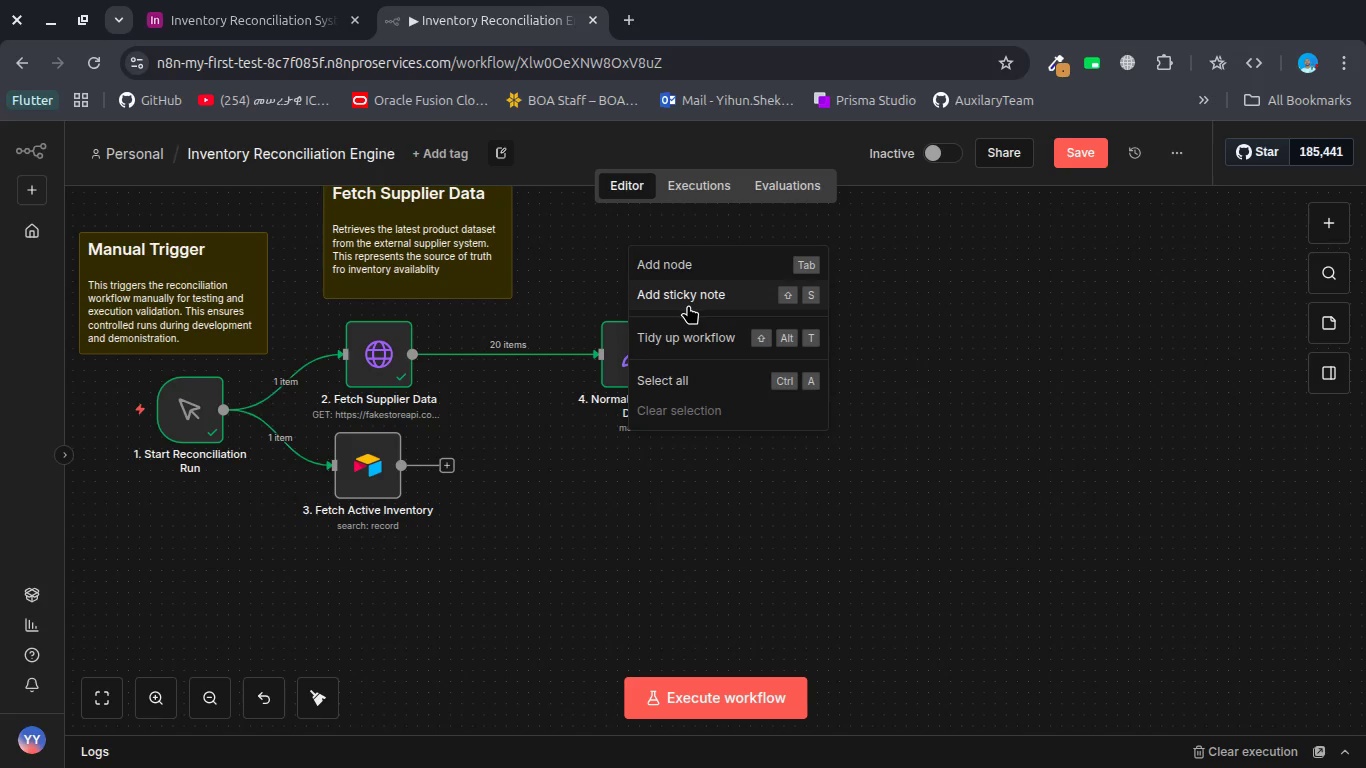 
left_click([688, 305])
 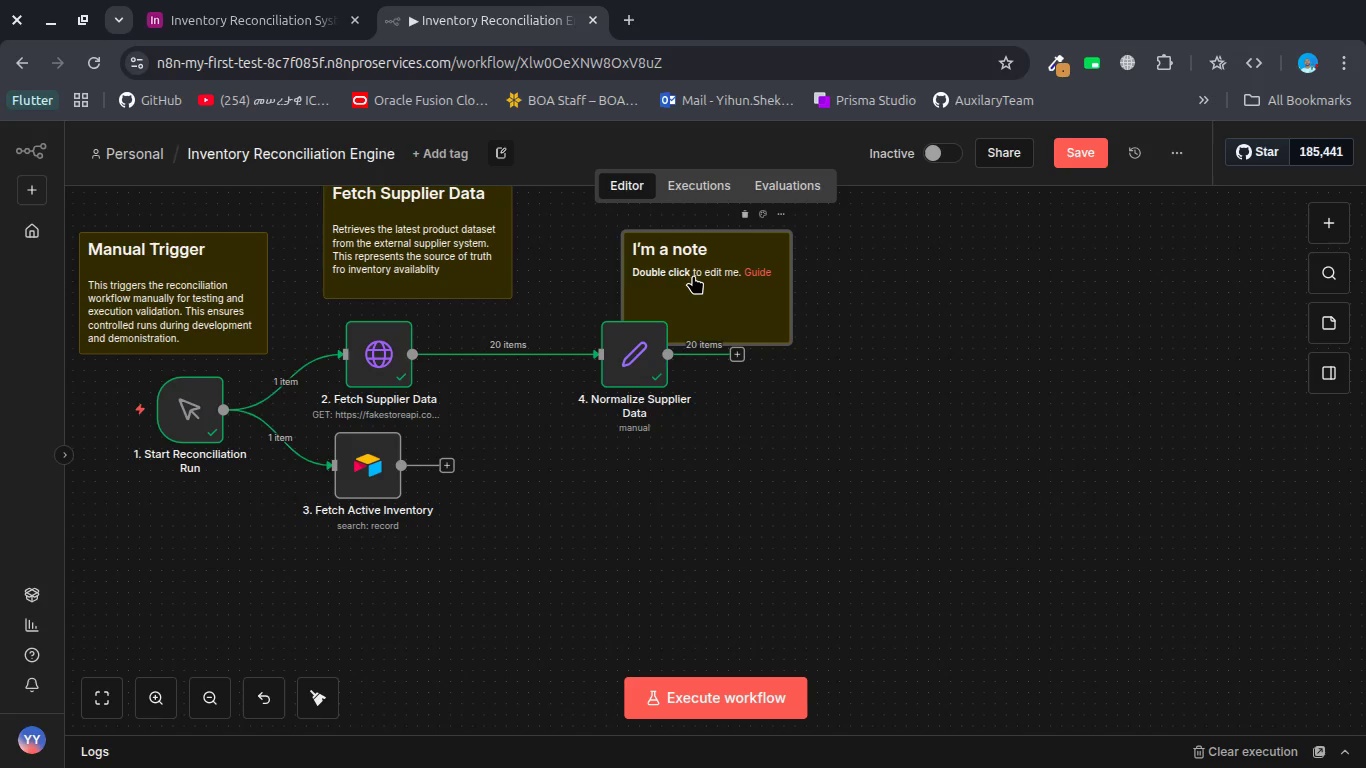 
left_click([693, 273])
 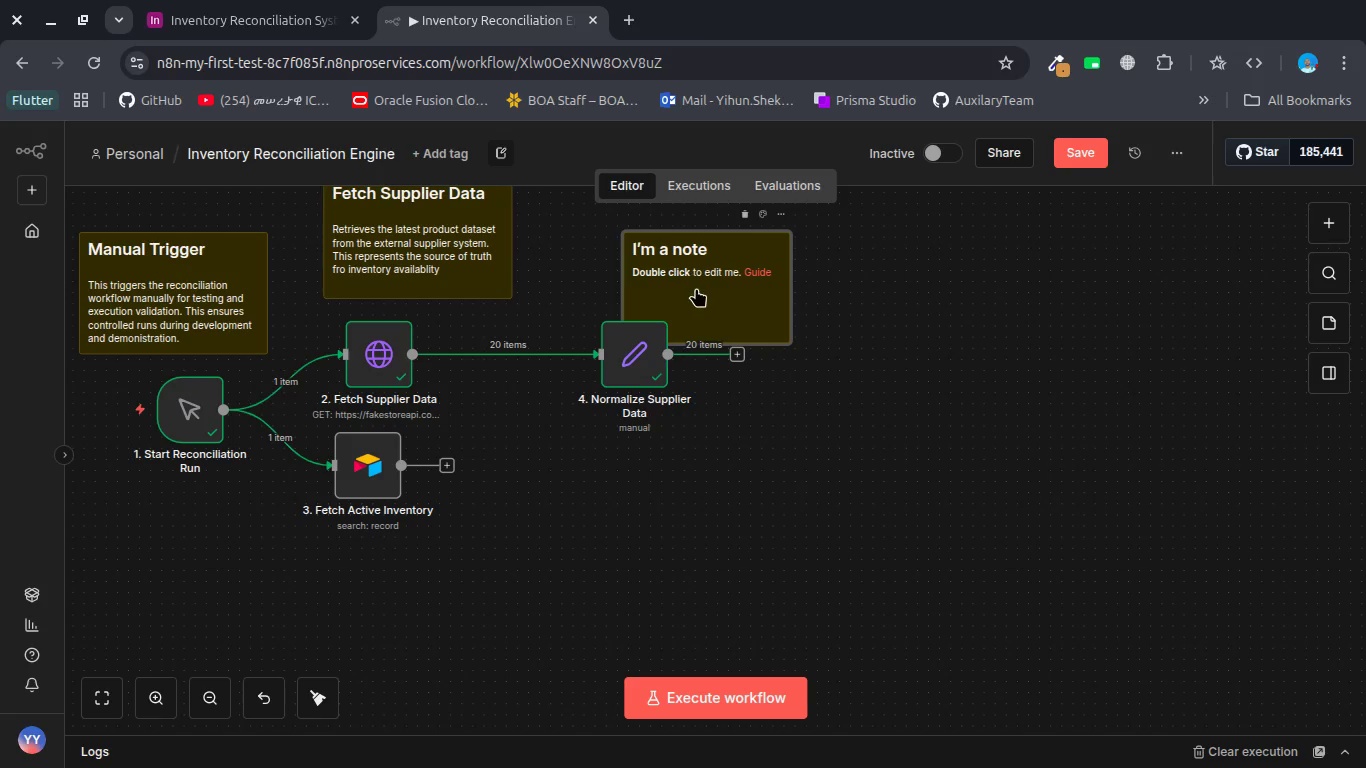 
double_click([696, 288])
 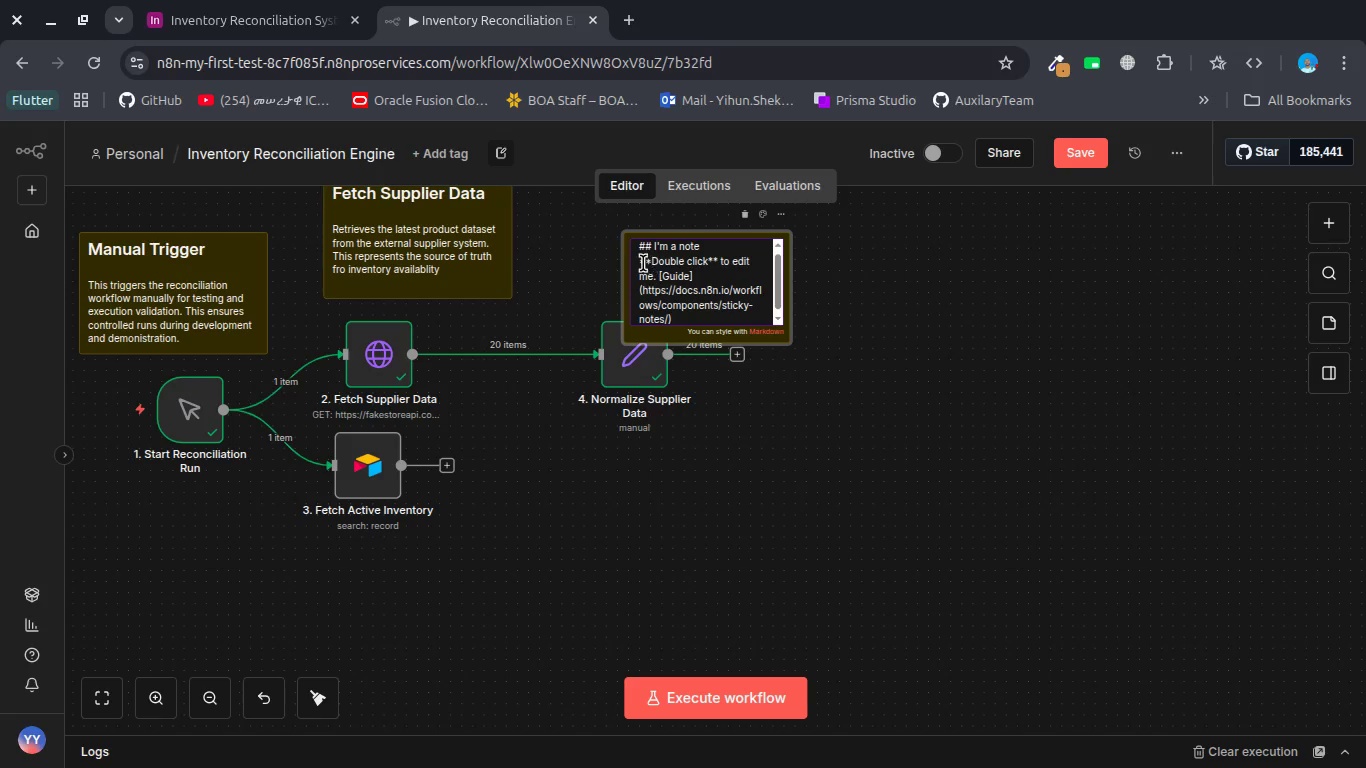 
left_click_drag(start_coordinate=[639, 263], to_coordinate=[781, 397])
 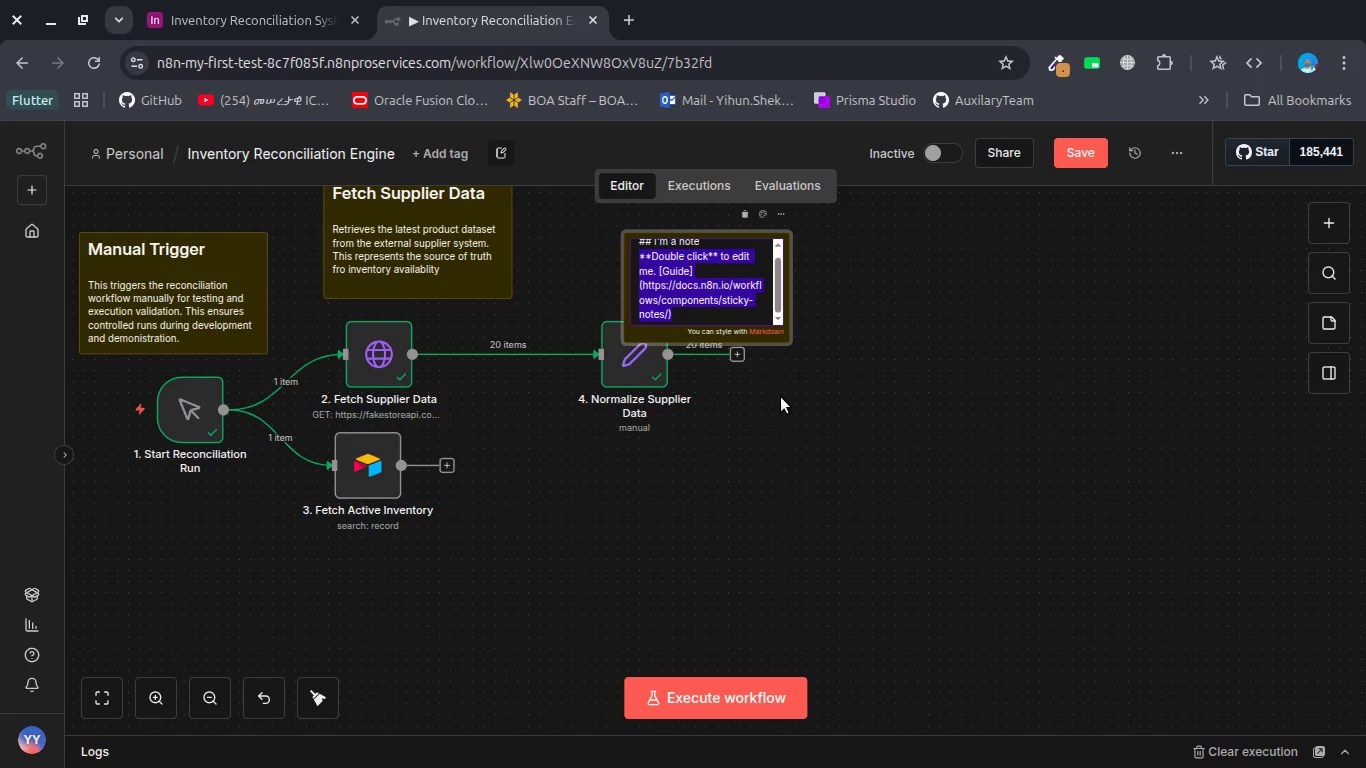 
key(Backspace)
 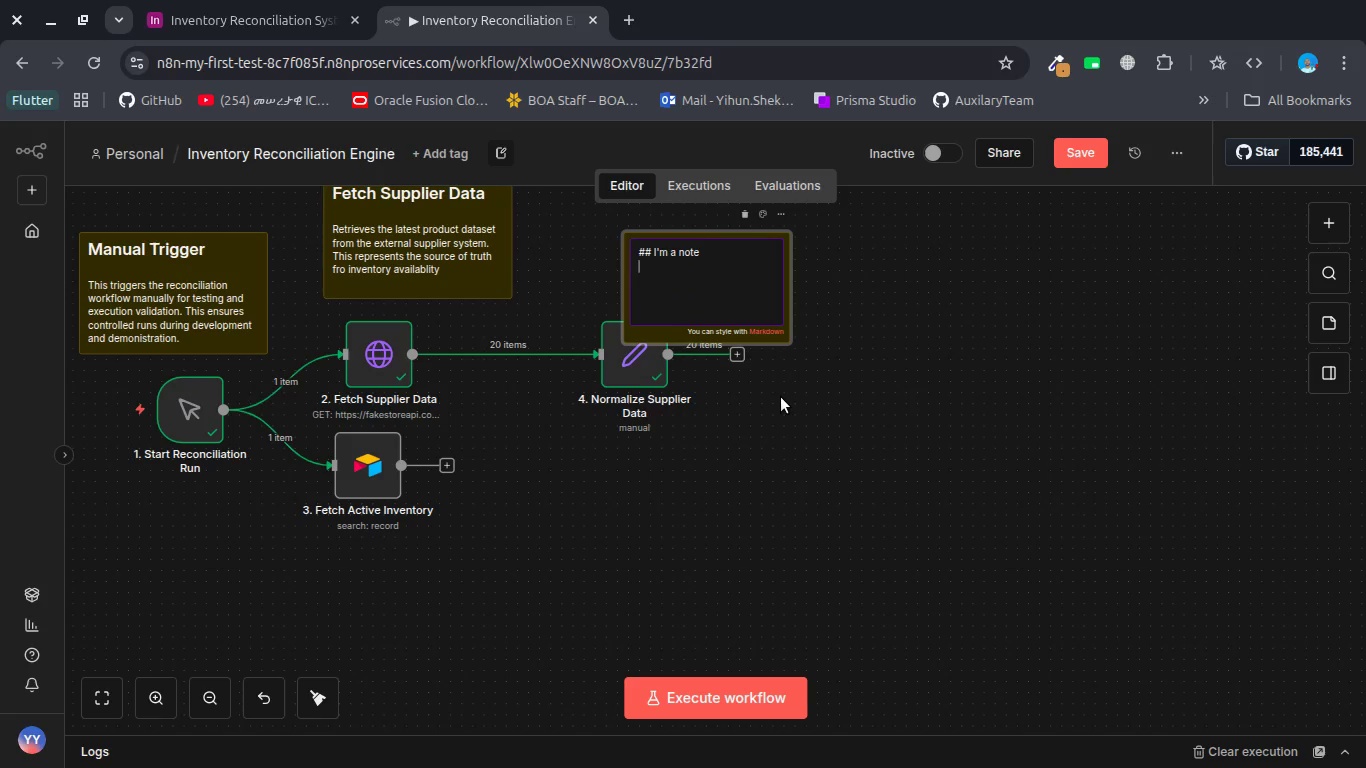 
key(Backspace)
 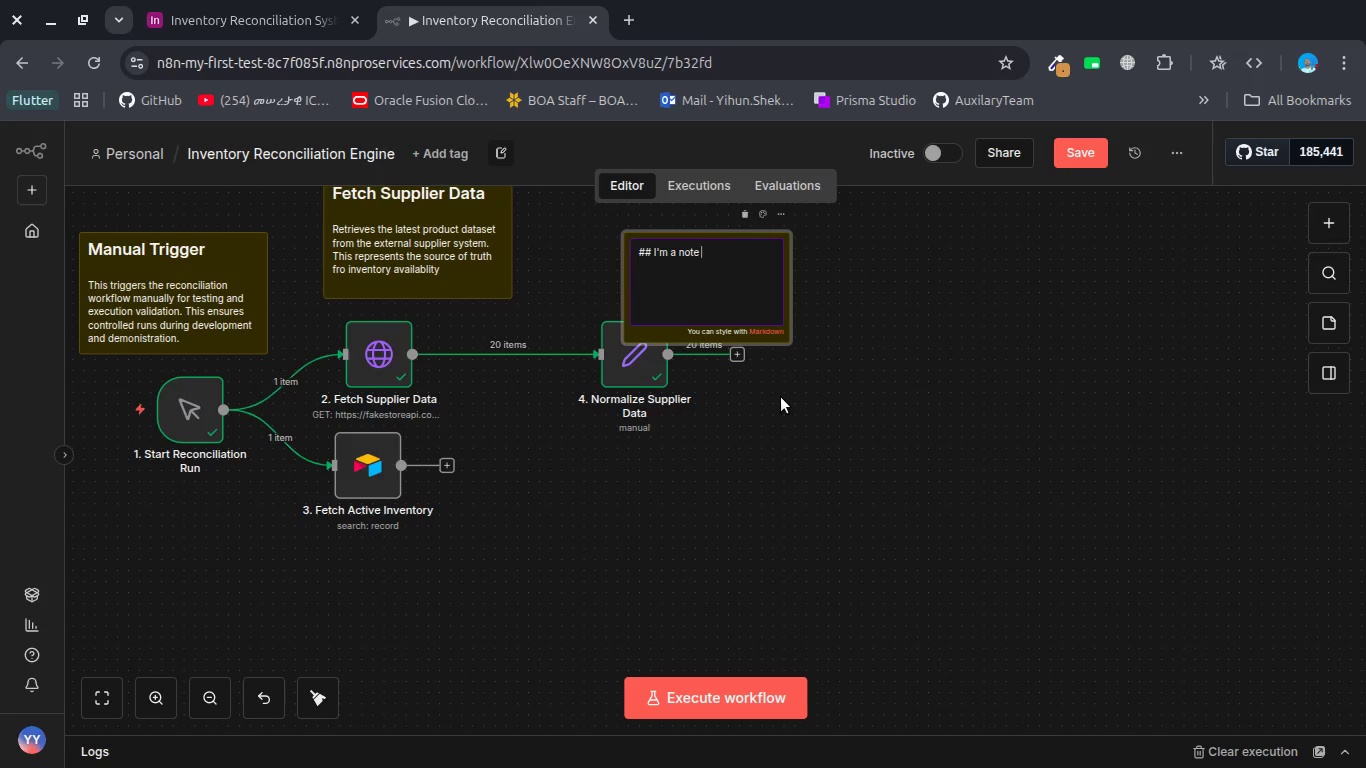 
key(Backspace)
 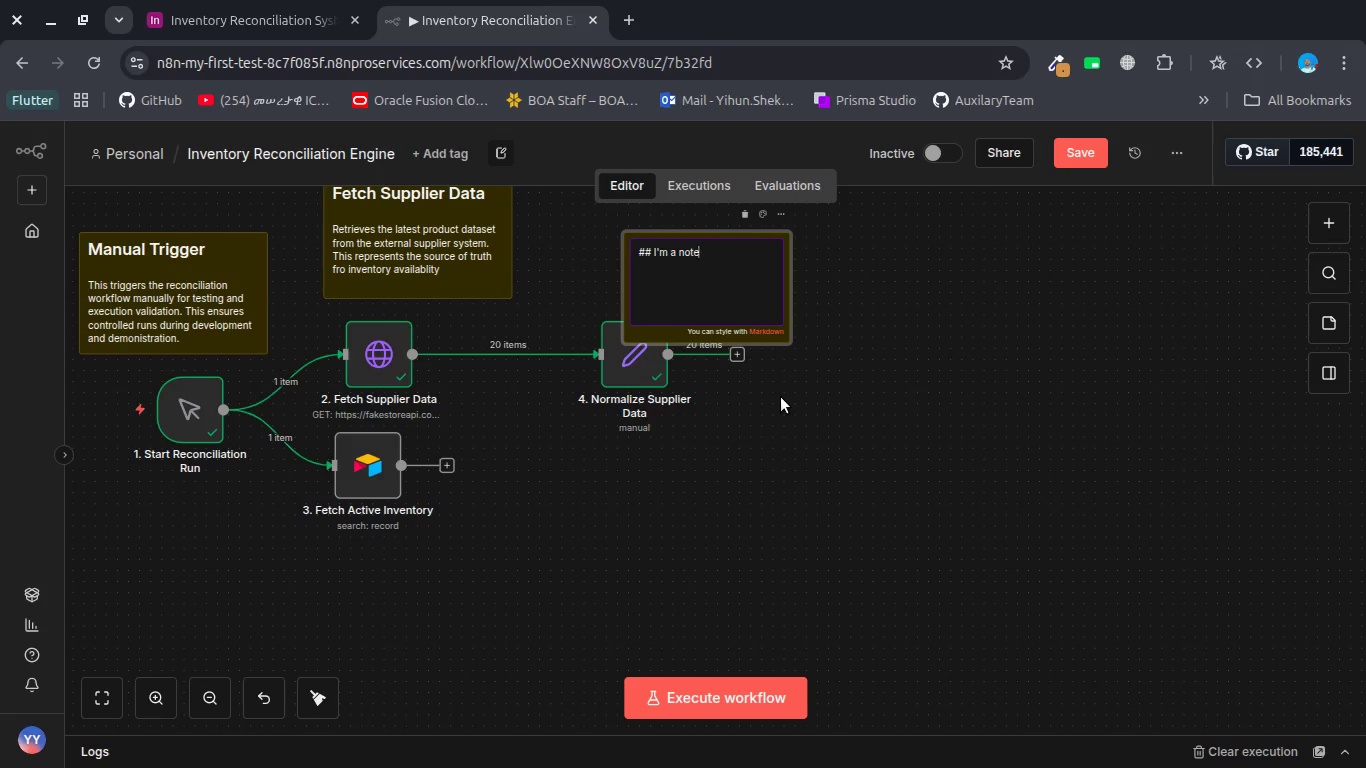 
key(Backspace)
 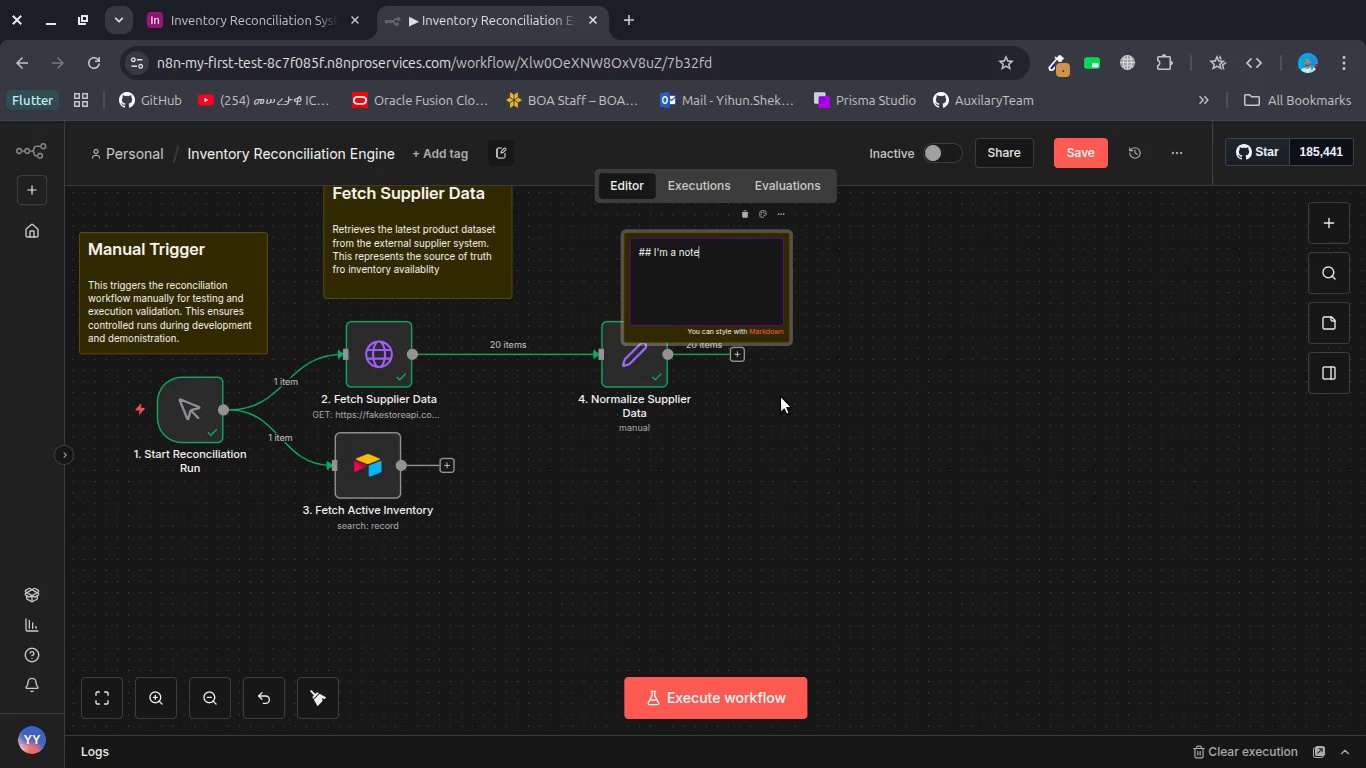 
key(Backspace)
 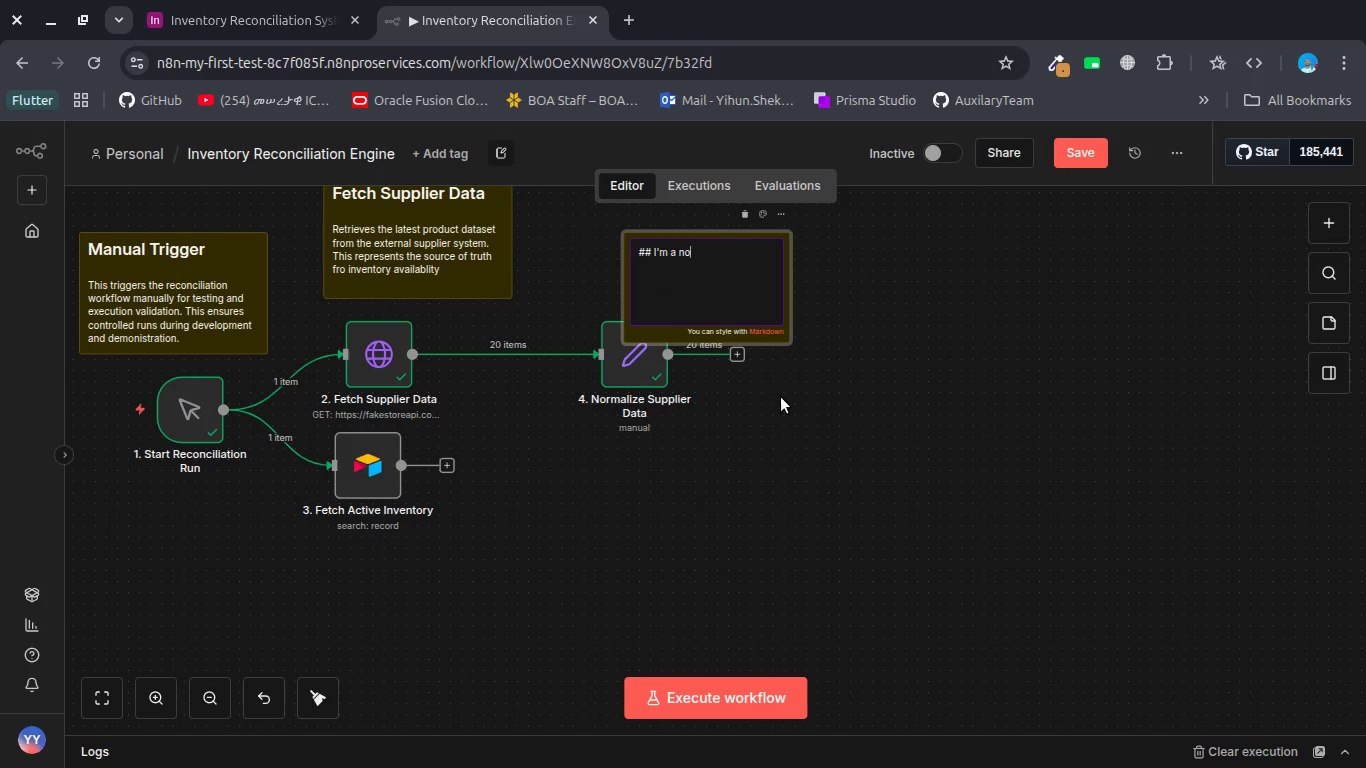 
key(Backspace)
 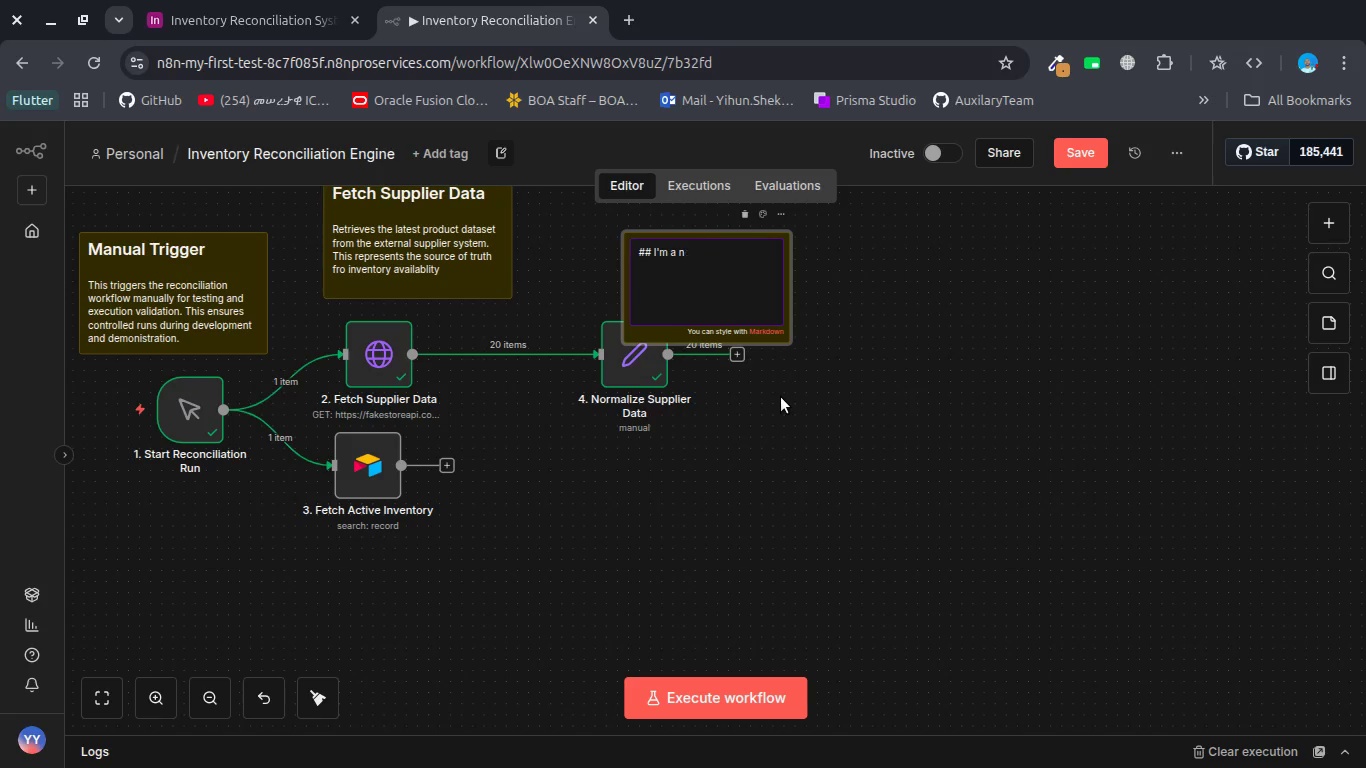 
key(Backspace)
 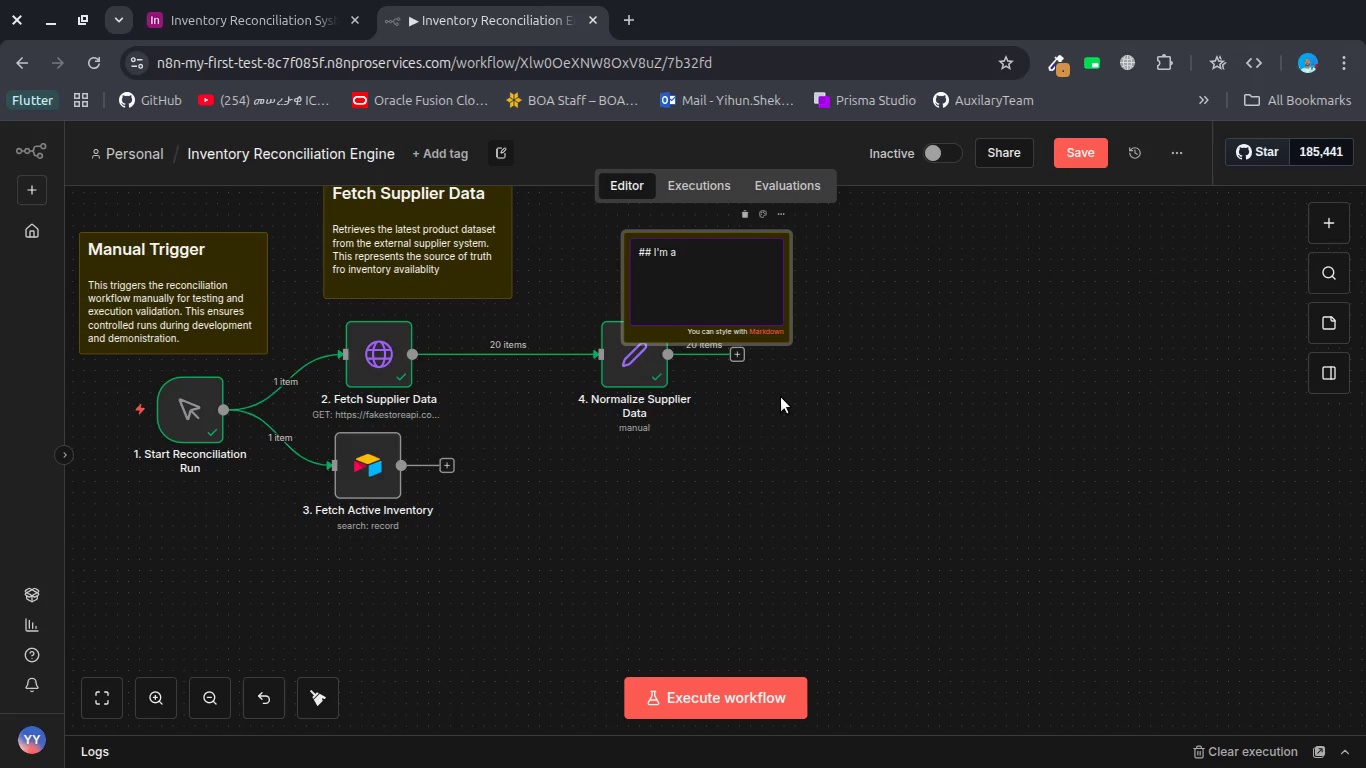 
key(Backspace)
 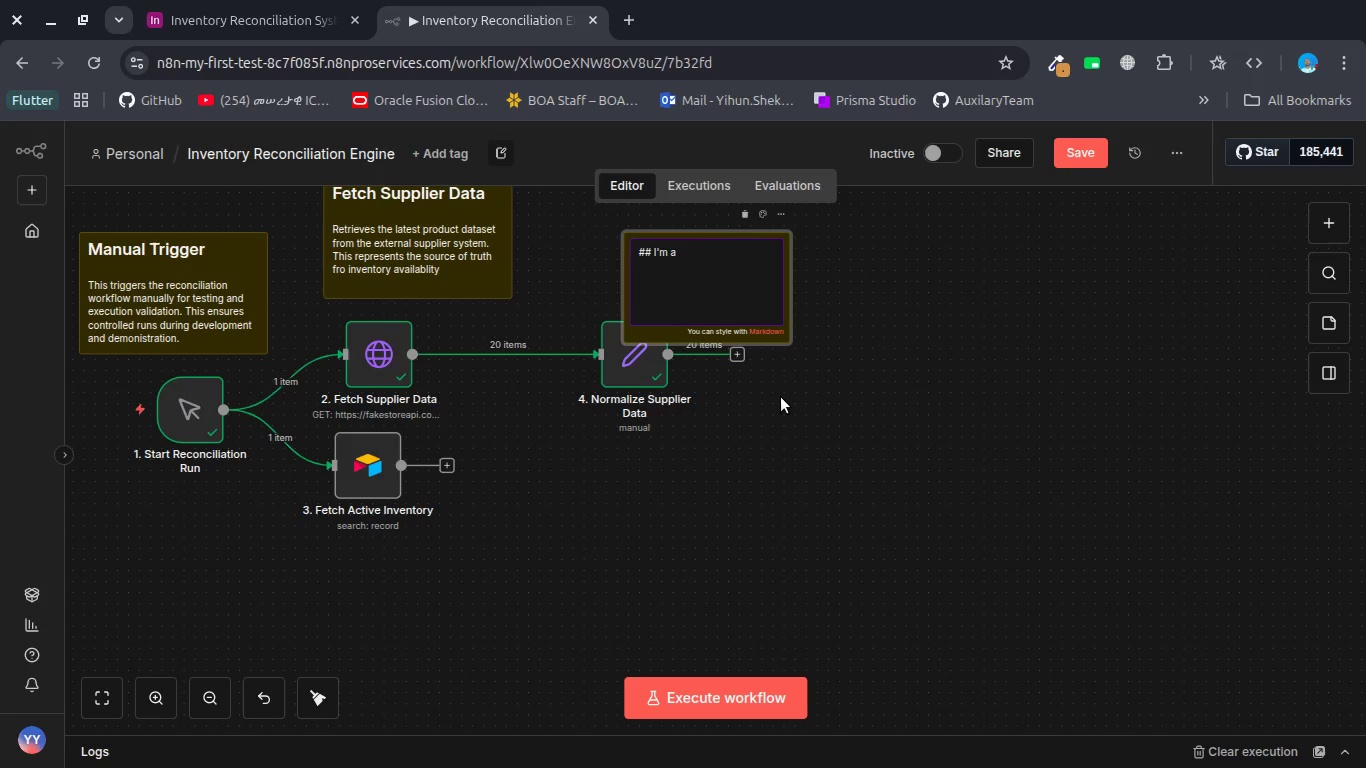 
key(Backspace)
 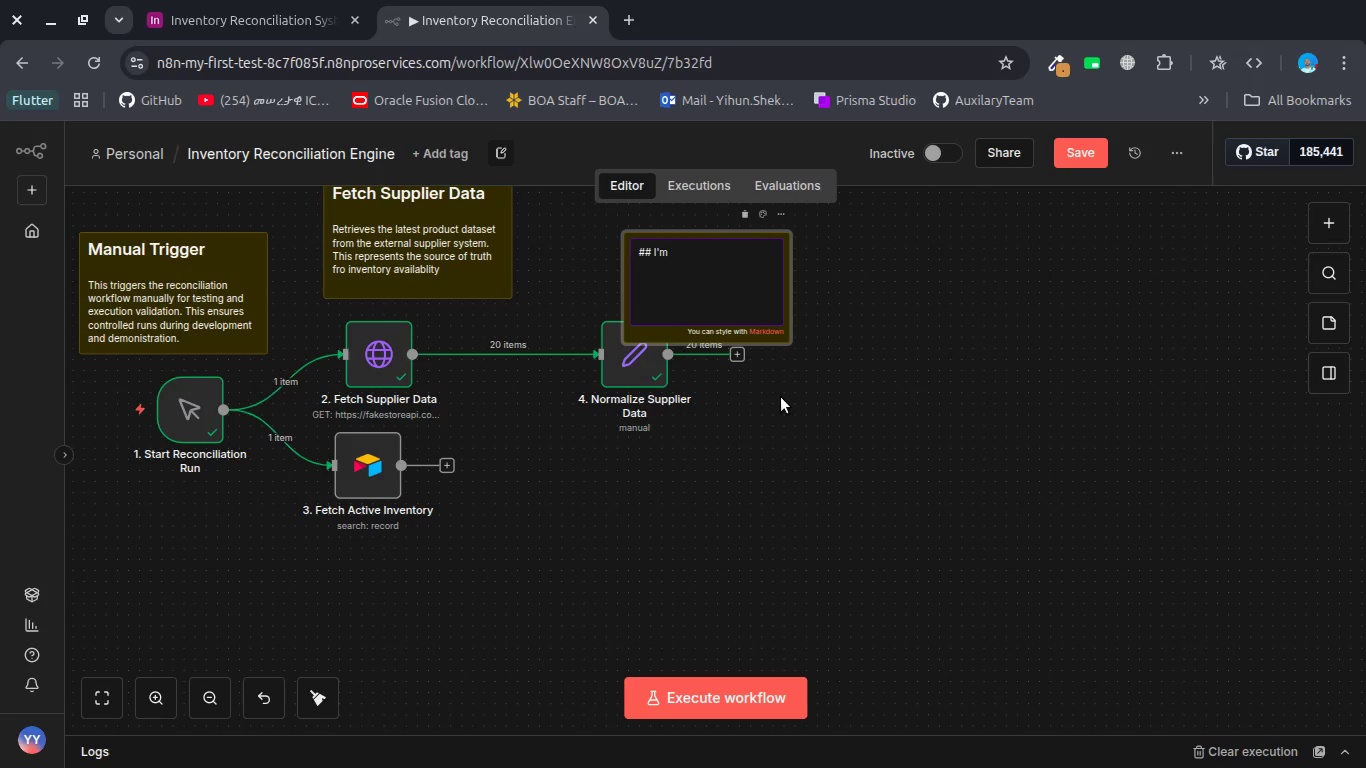 
key(Backspace)
 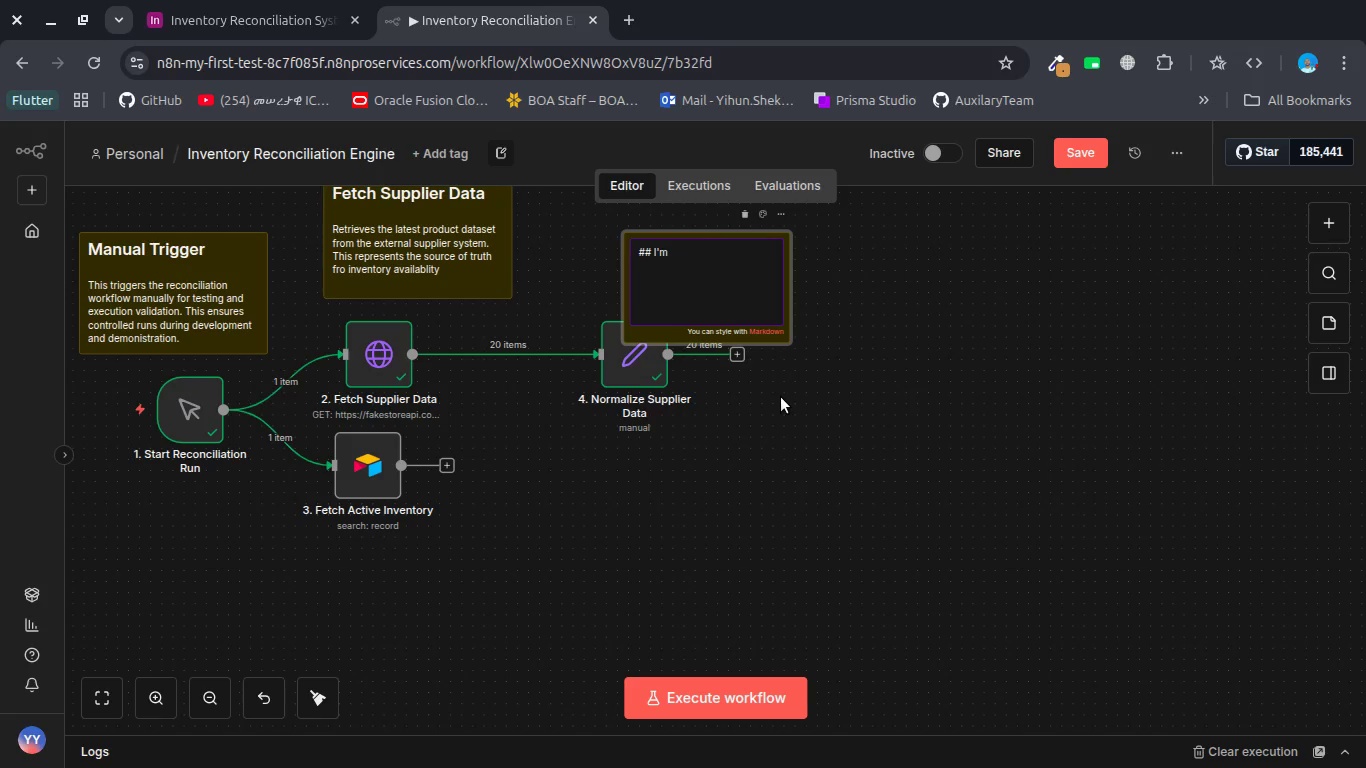 
key(Backspace)
 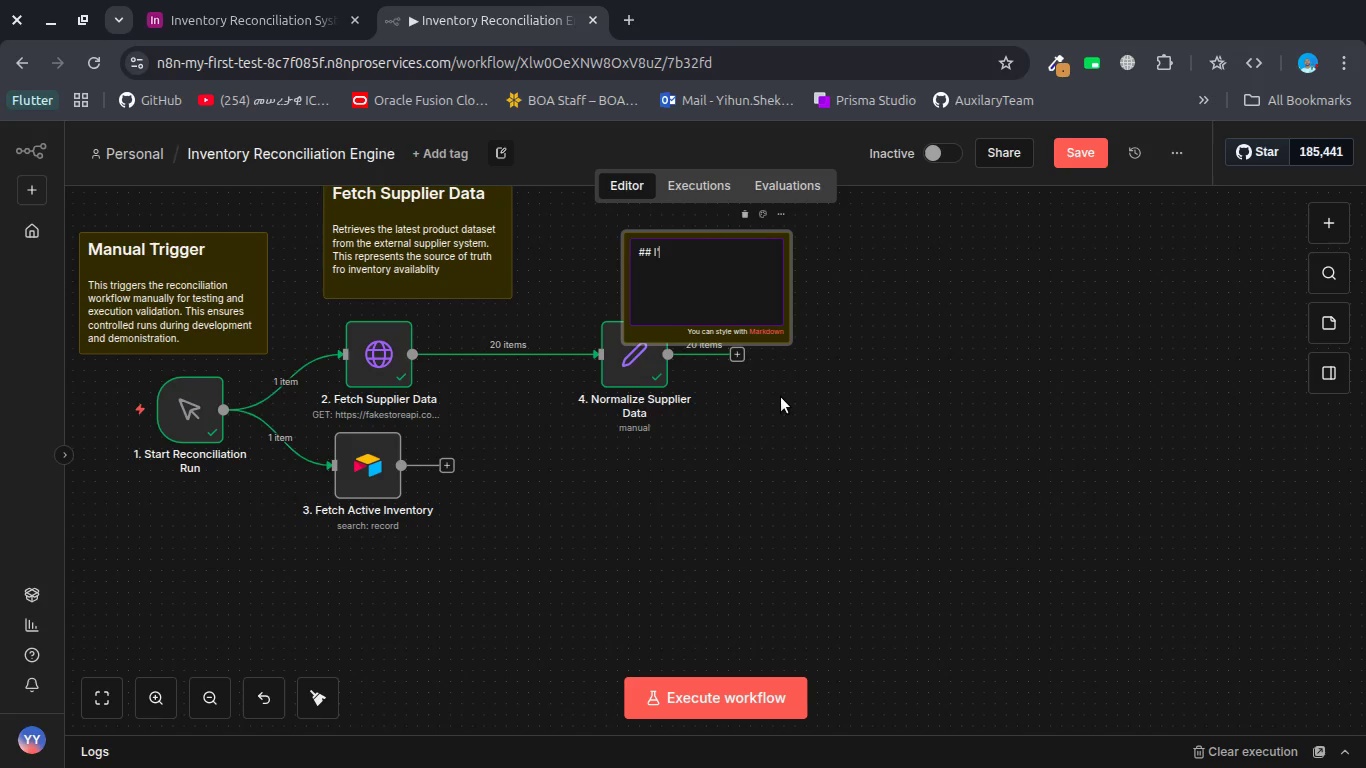 
key(Backspace)
 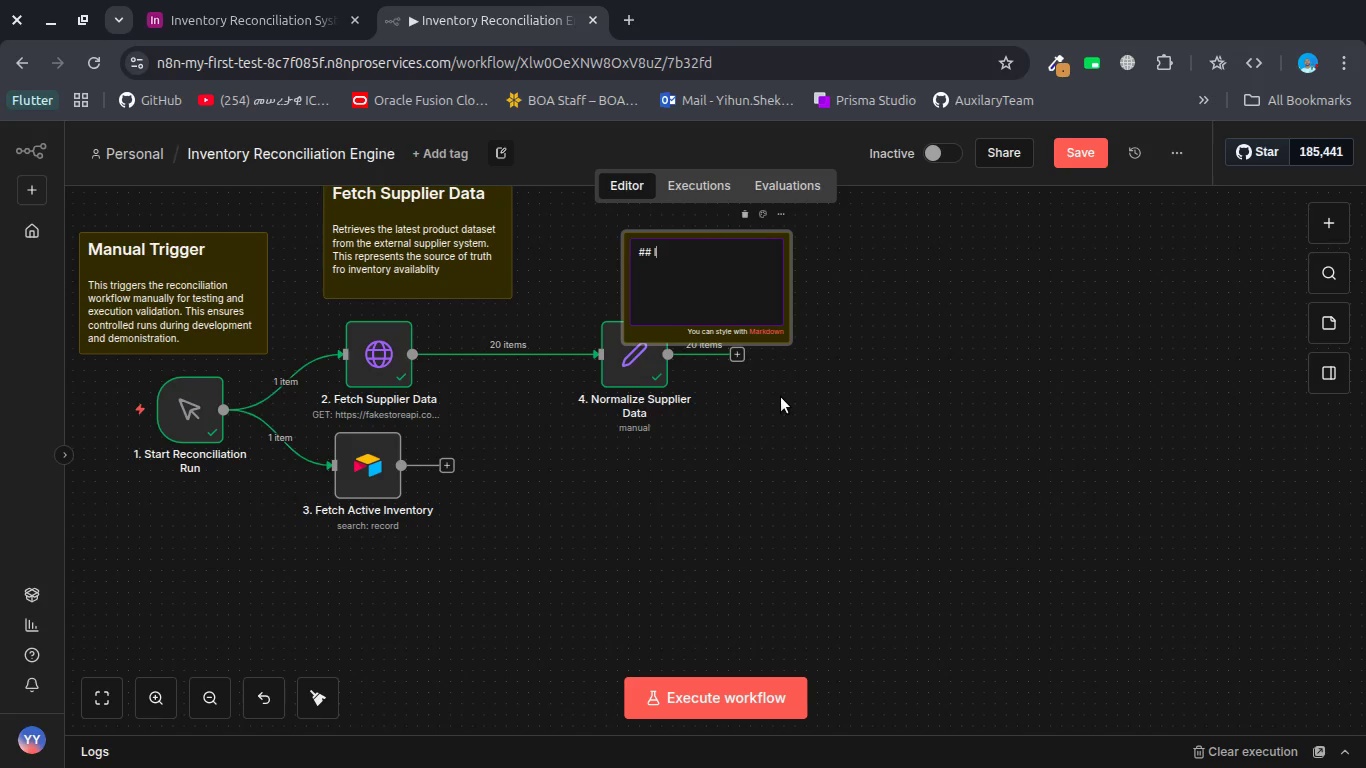 
key(Backspace)
 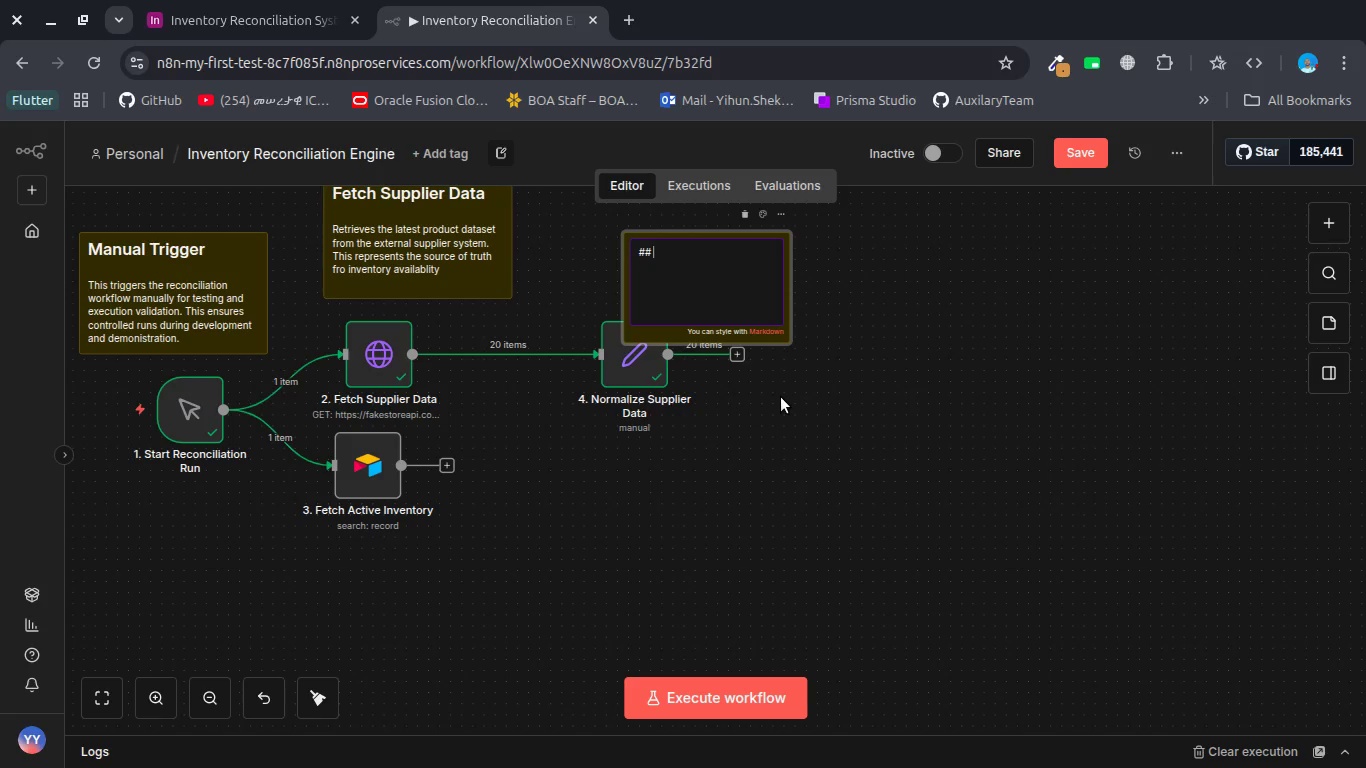 
wait(5.35)
 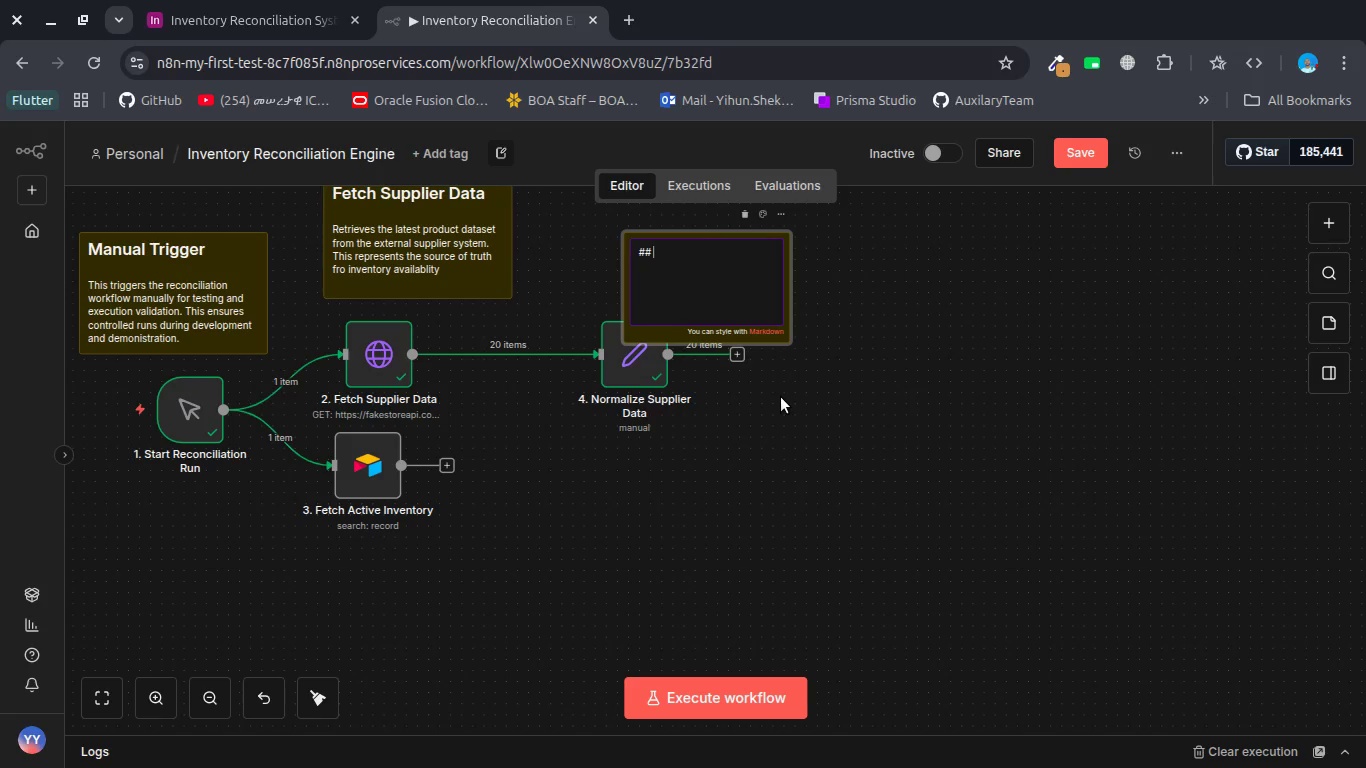 
type(NOrma)
key(Backspace)
key(Backspace)
key(Backspace)
key(Backspace)
type(ormalize)
 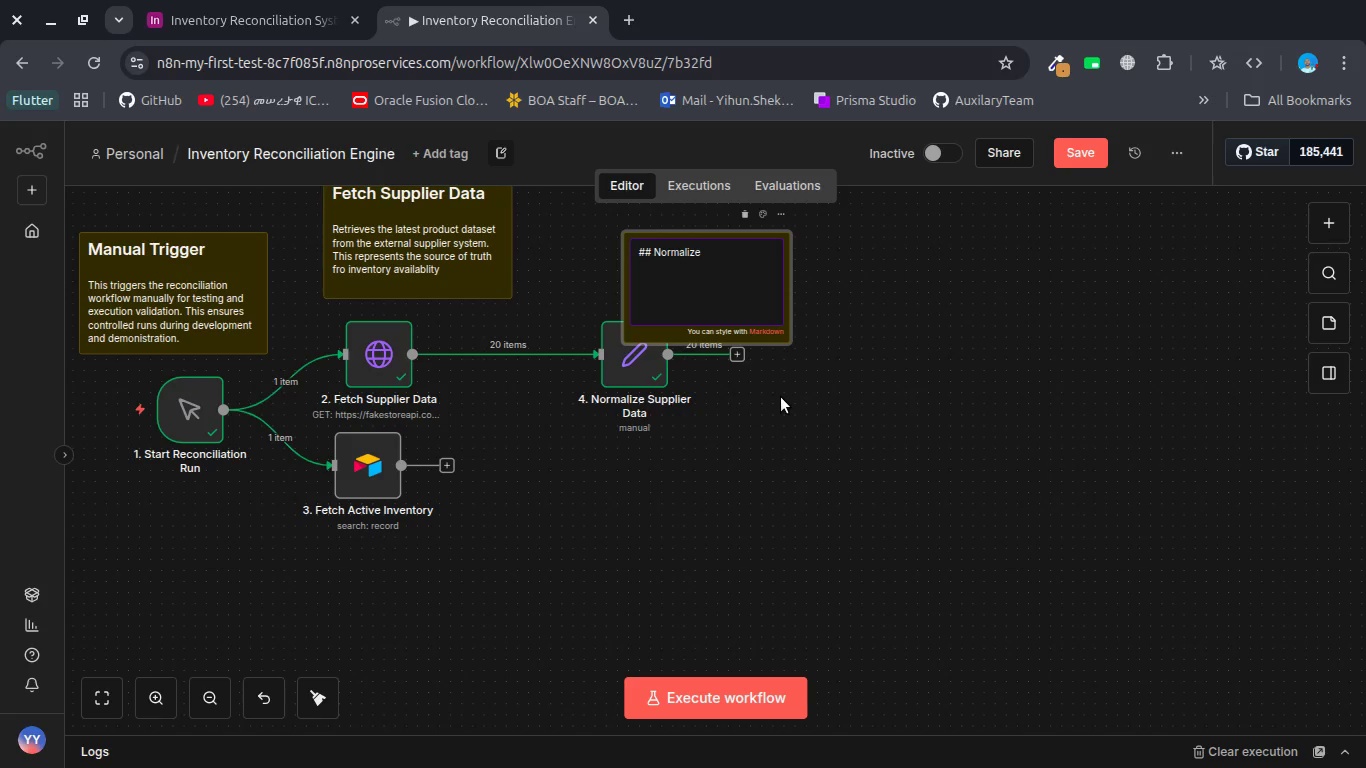 
wait(8.19)
 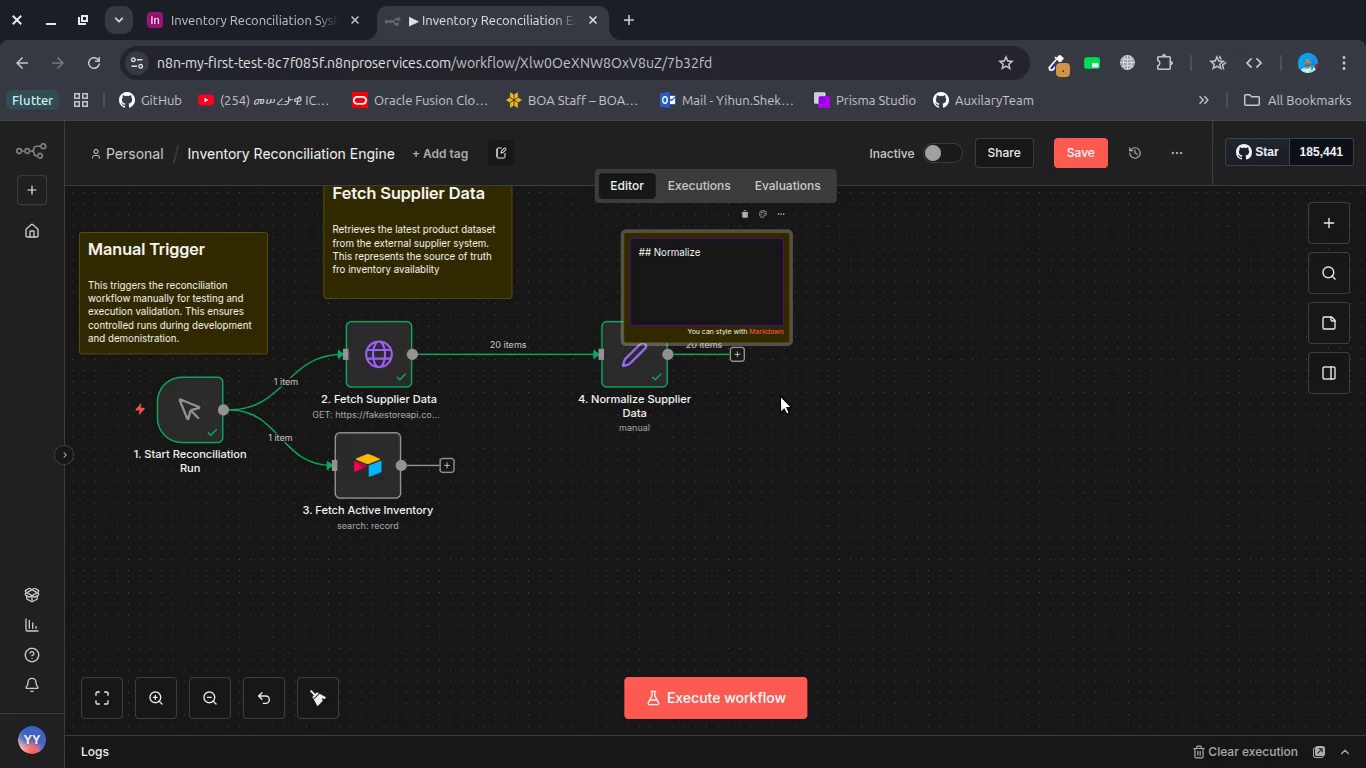 
type( Dat)
key(Backspace)
key(Backspace)
key(Backspace)
type(API )
 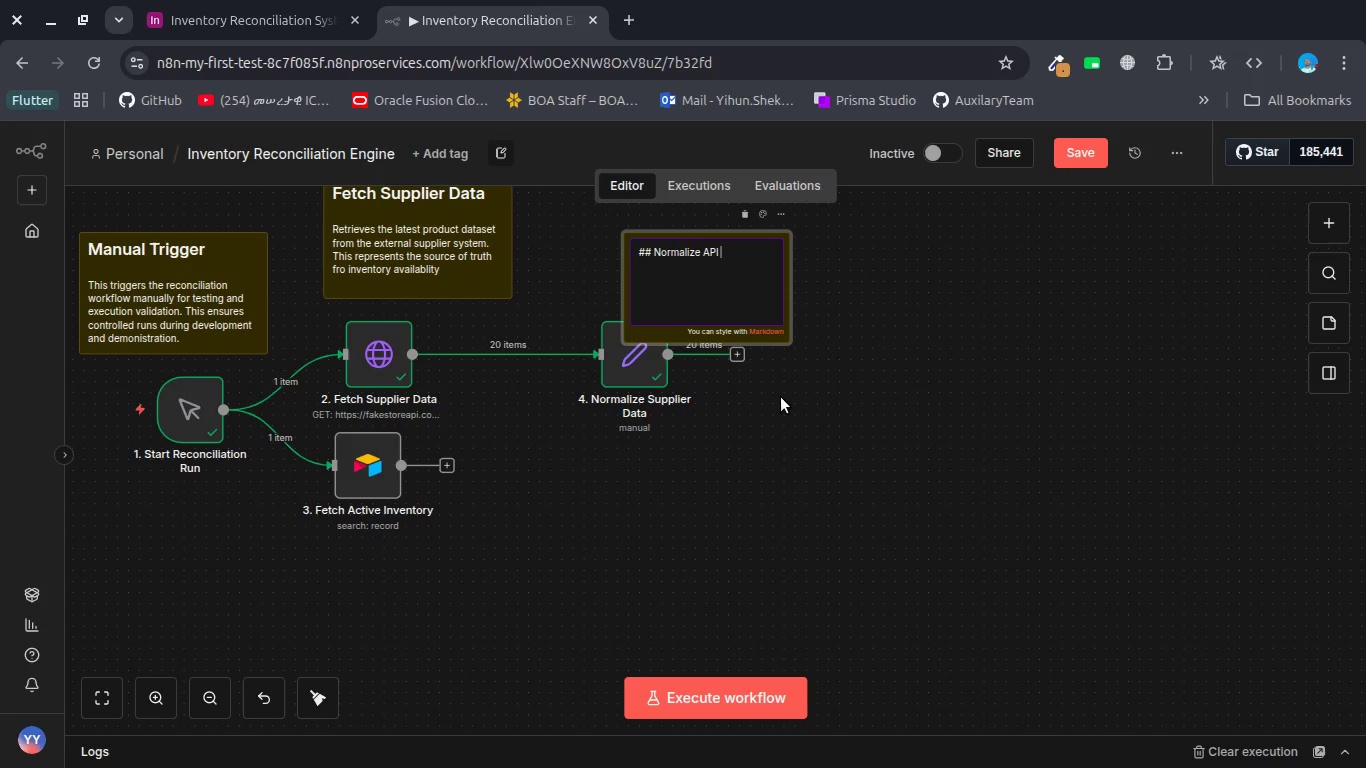 
wait(46.64)
 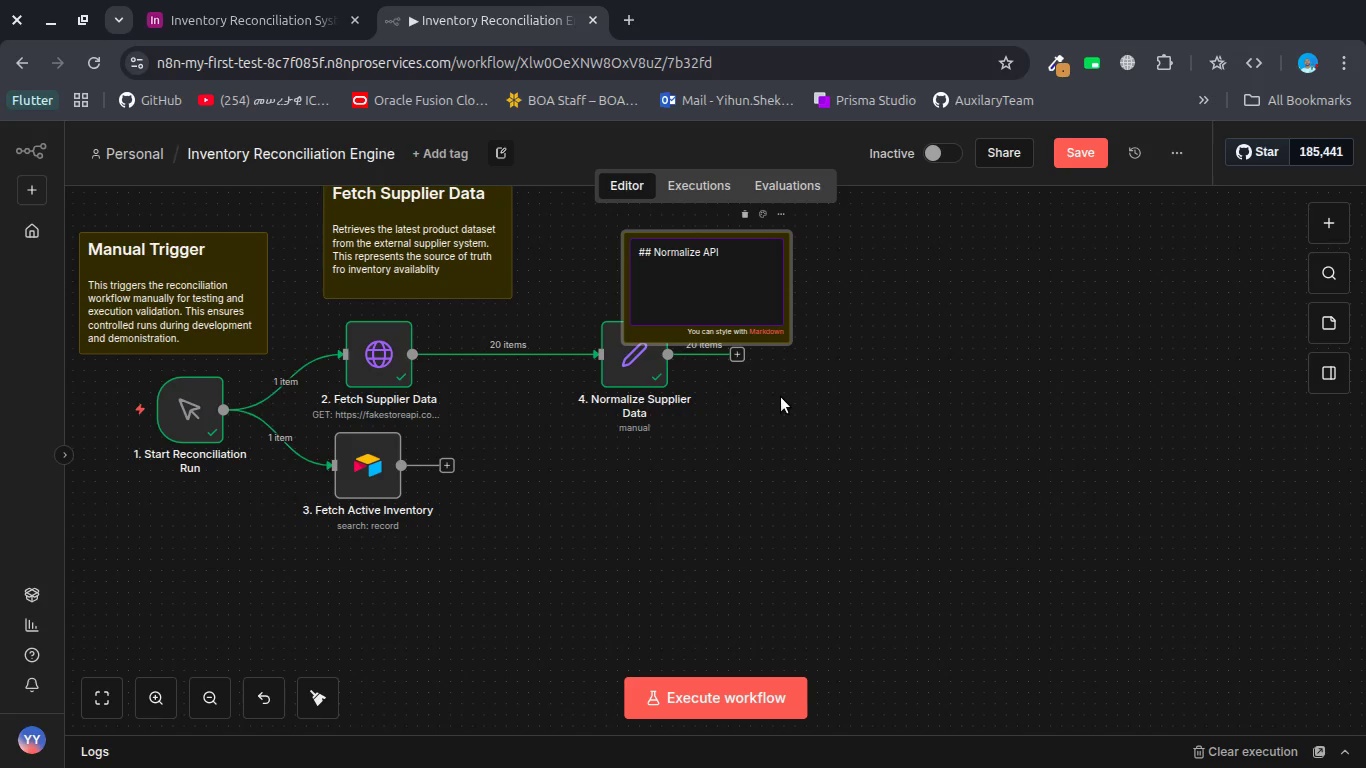 
left_click([882, 432])
 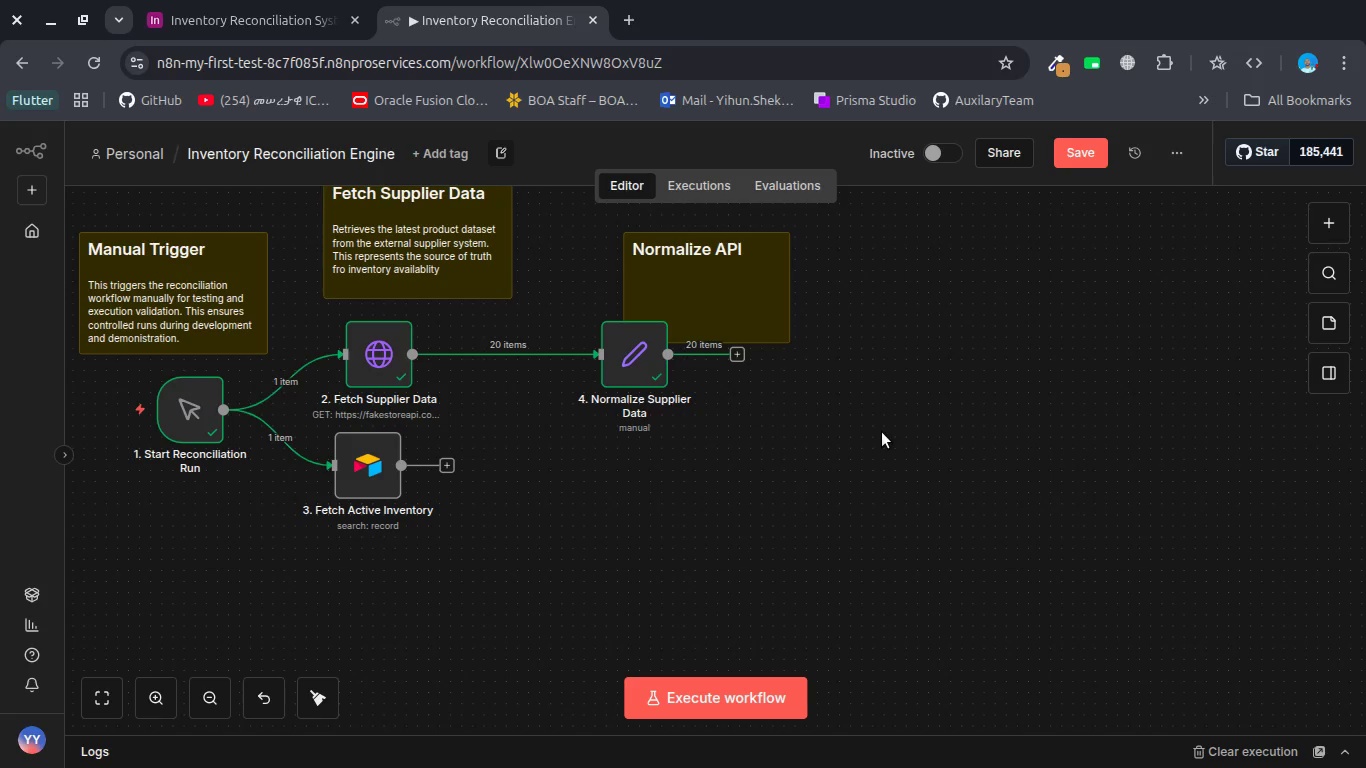 
wait(100.01)
 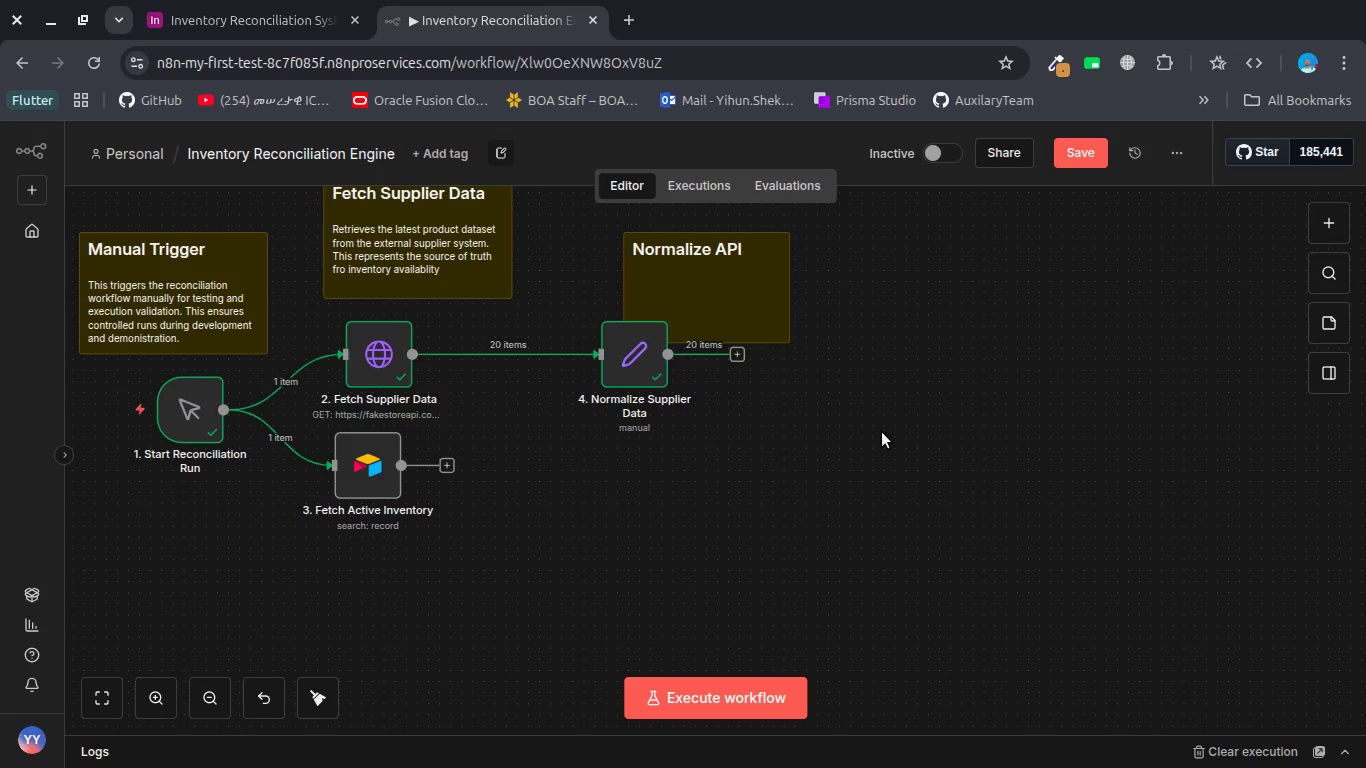 
key(Alt+AltLeft)
 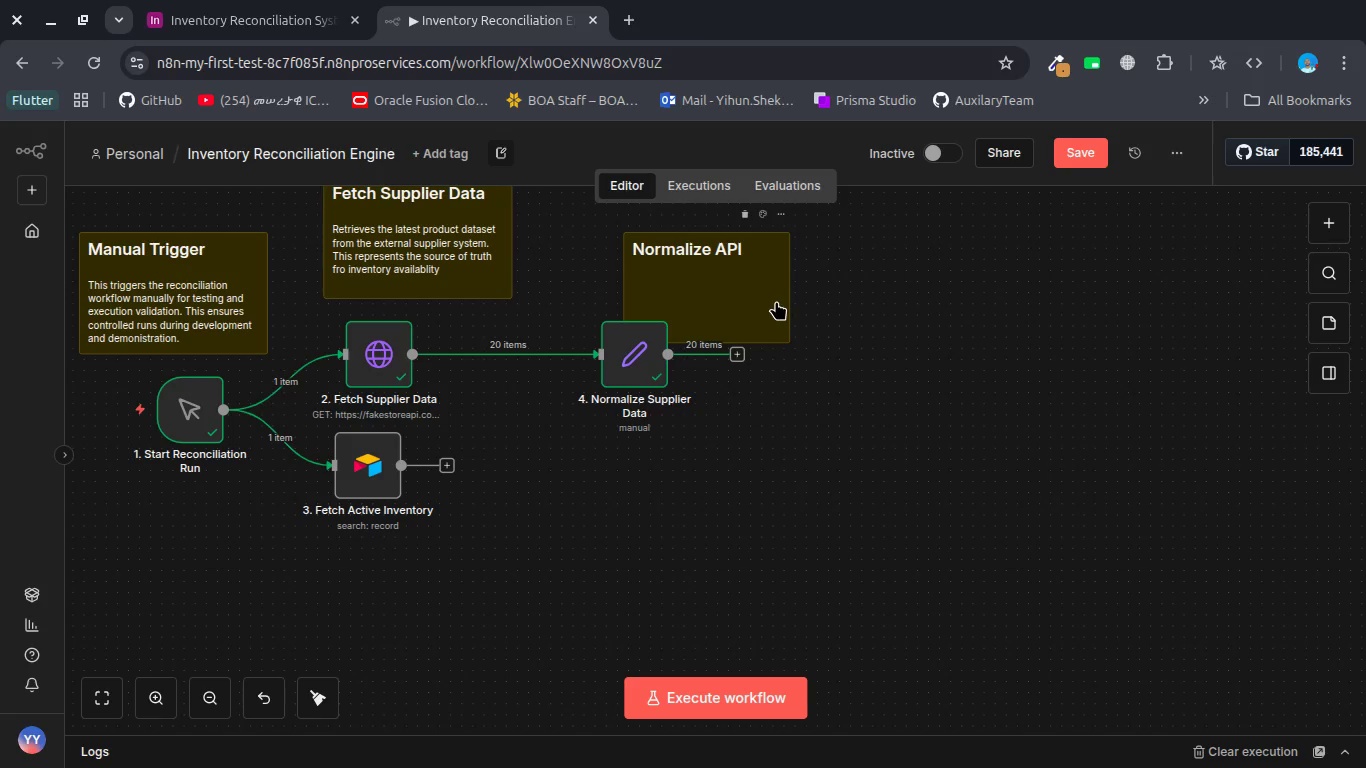 
key(Alt+Tab)